 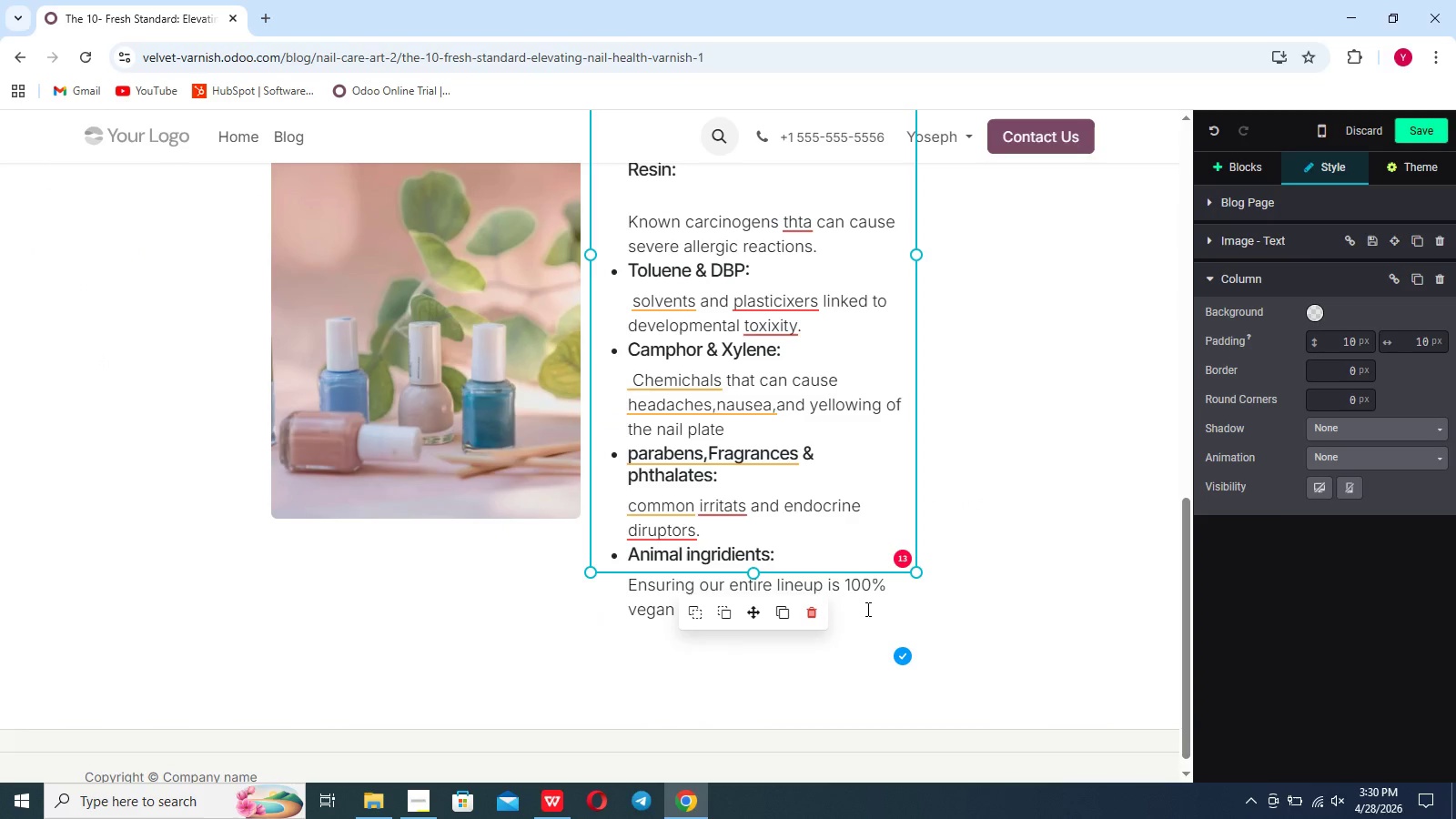 
key(Enter)
 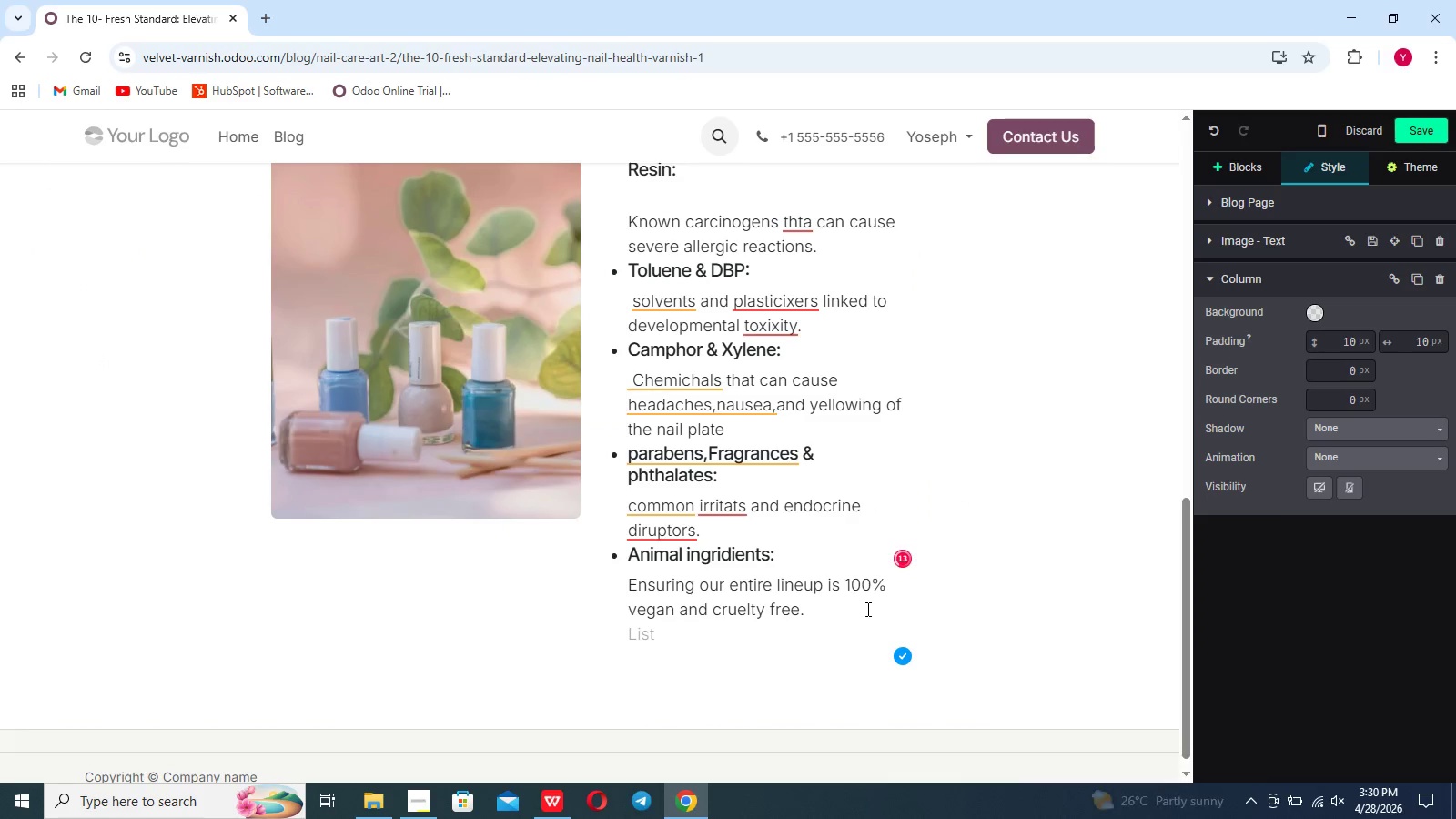 
key(Enter)
 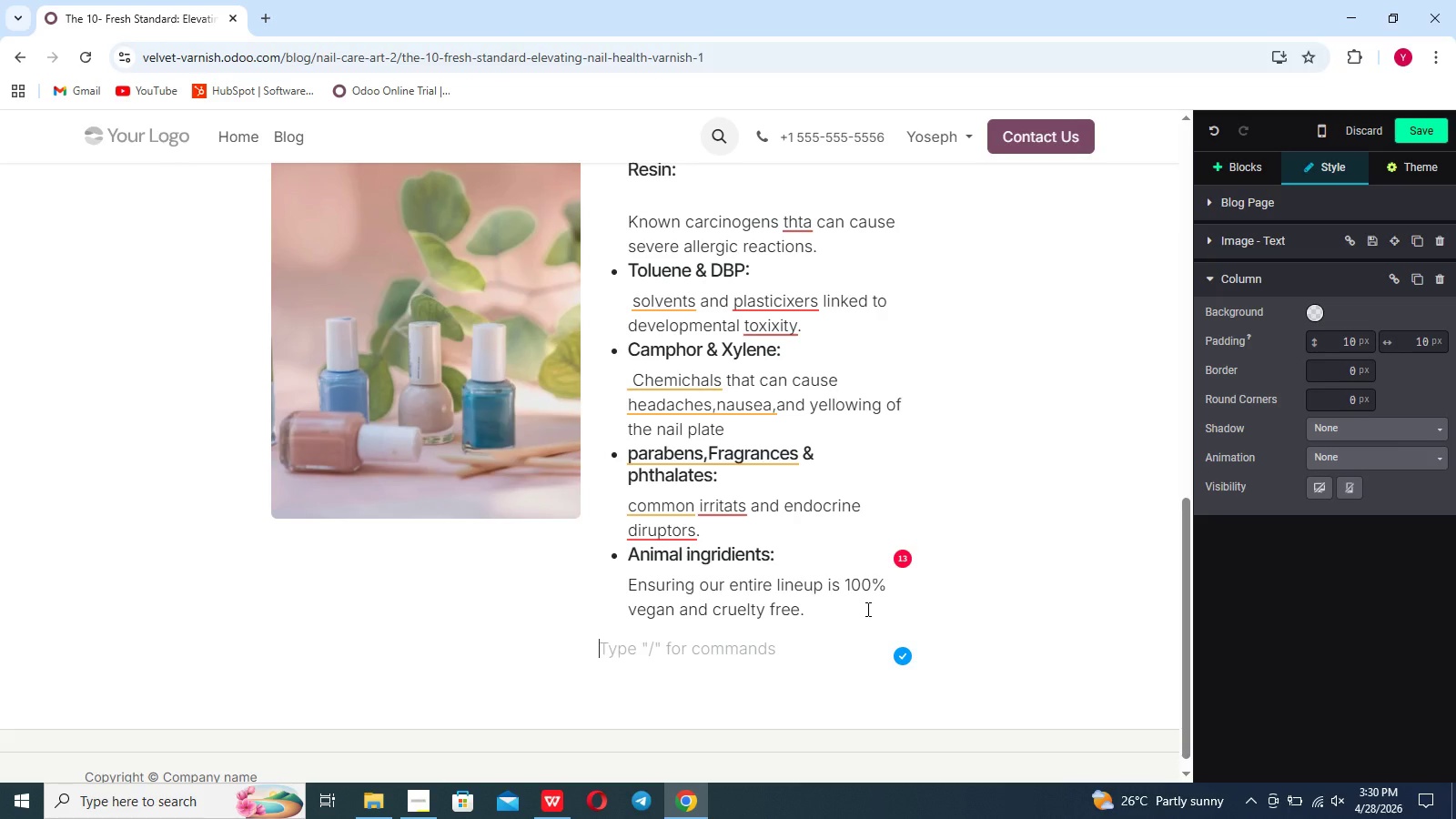 
type(By eliminating these fo)
 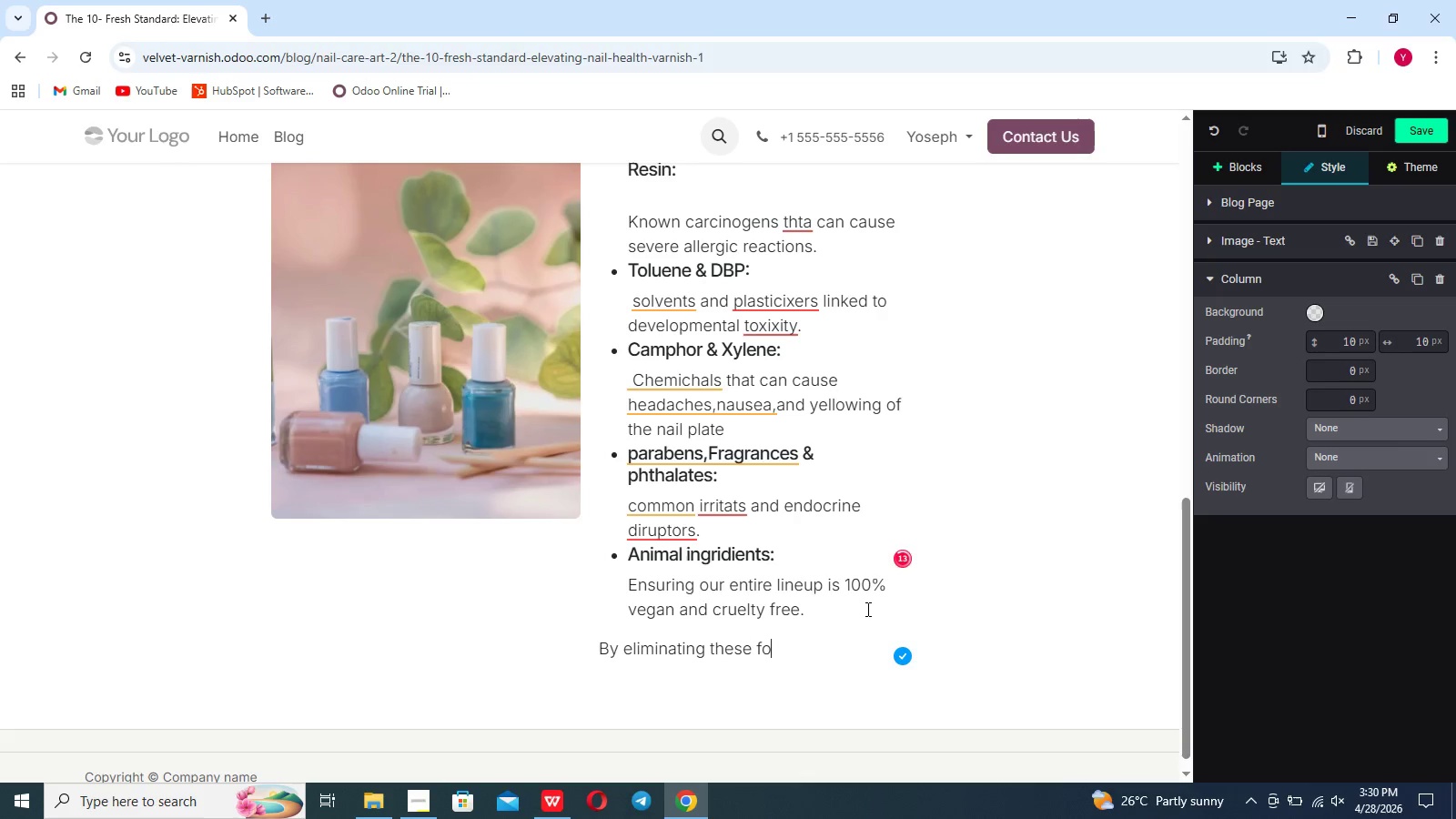 
key(Backspace)
type(rom our studio, we create a medically safe enivironment for both our clients and our technicians.)
 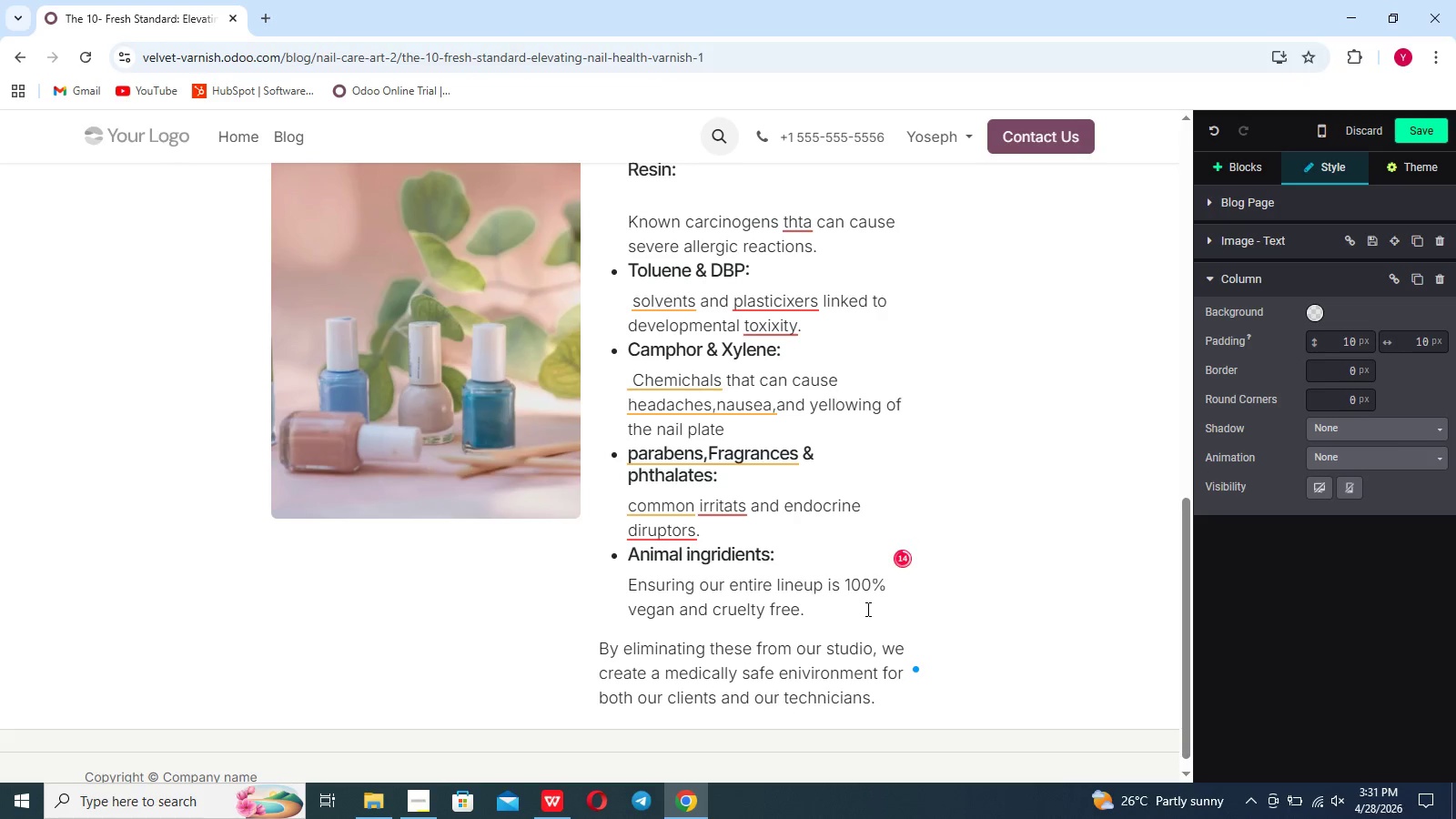 
scroll: coordinate [866, 609], scroll_direction: down, amount: 13.0
 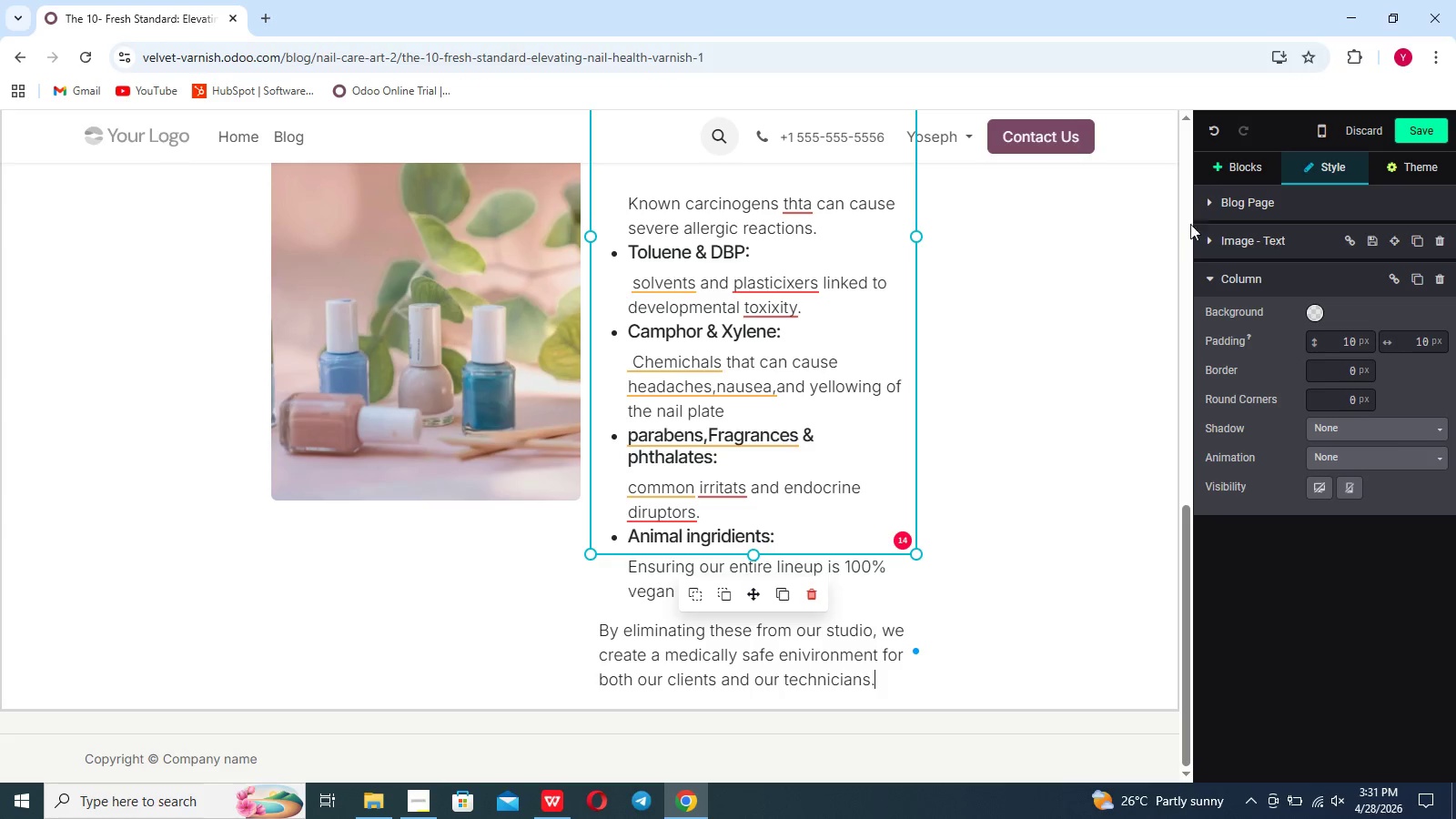 
left_click([1231, 167])
 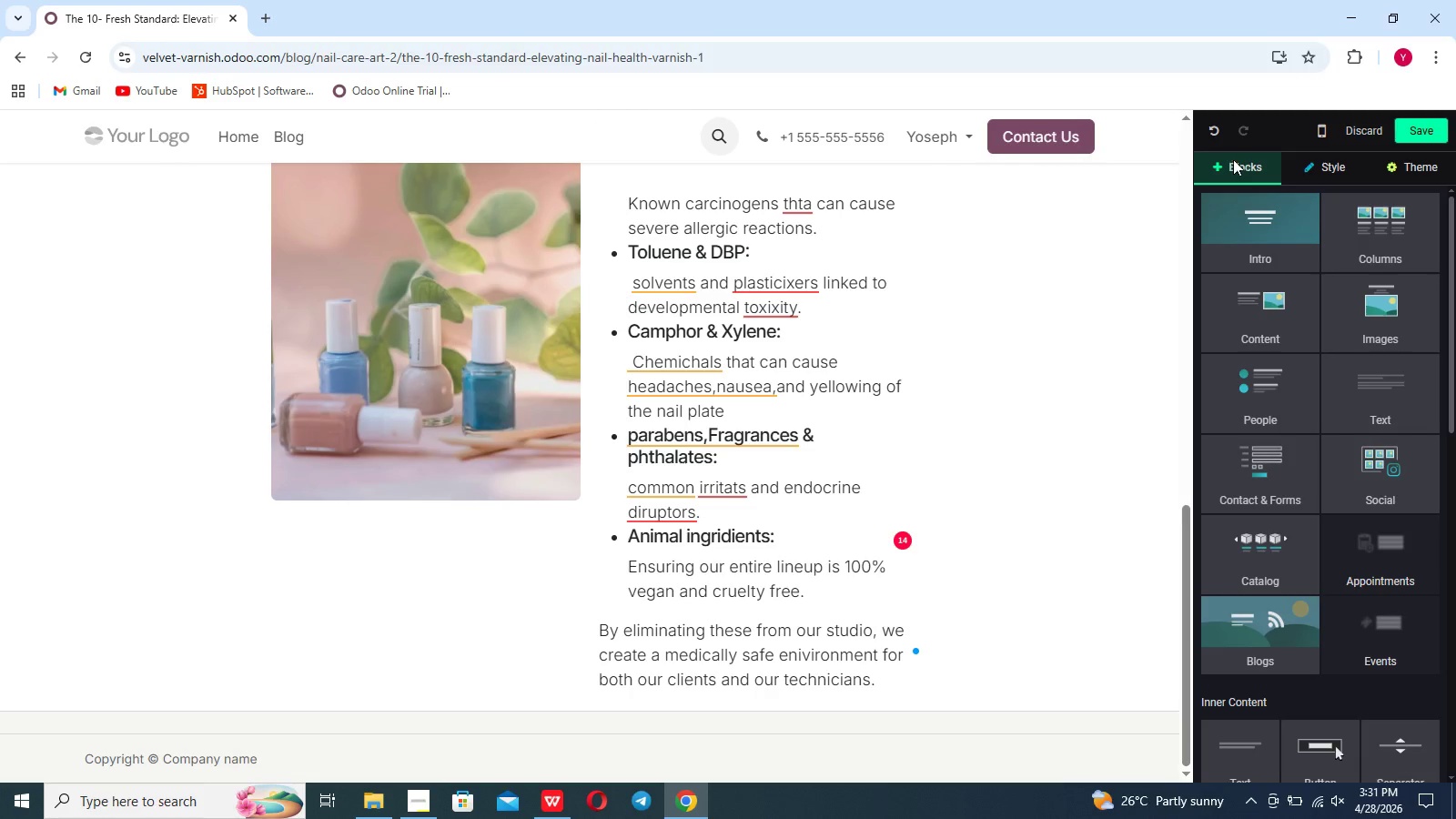 
left_click([1360, 313])
 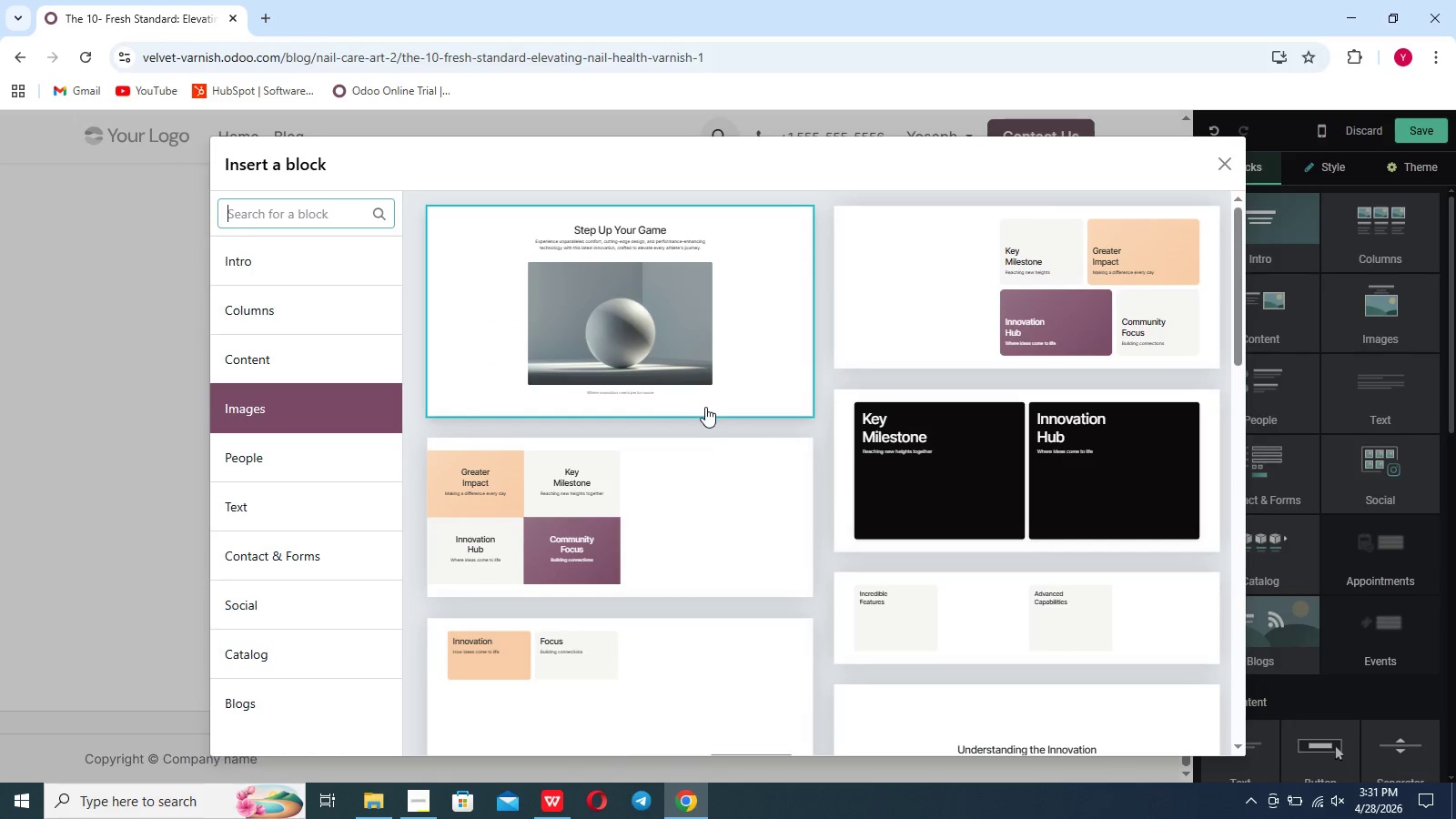 
wait(6.45)
 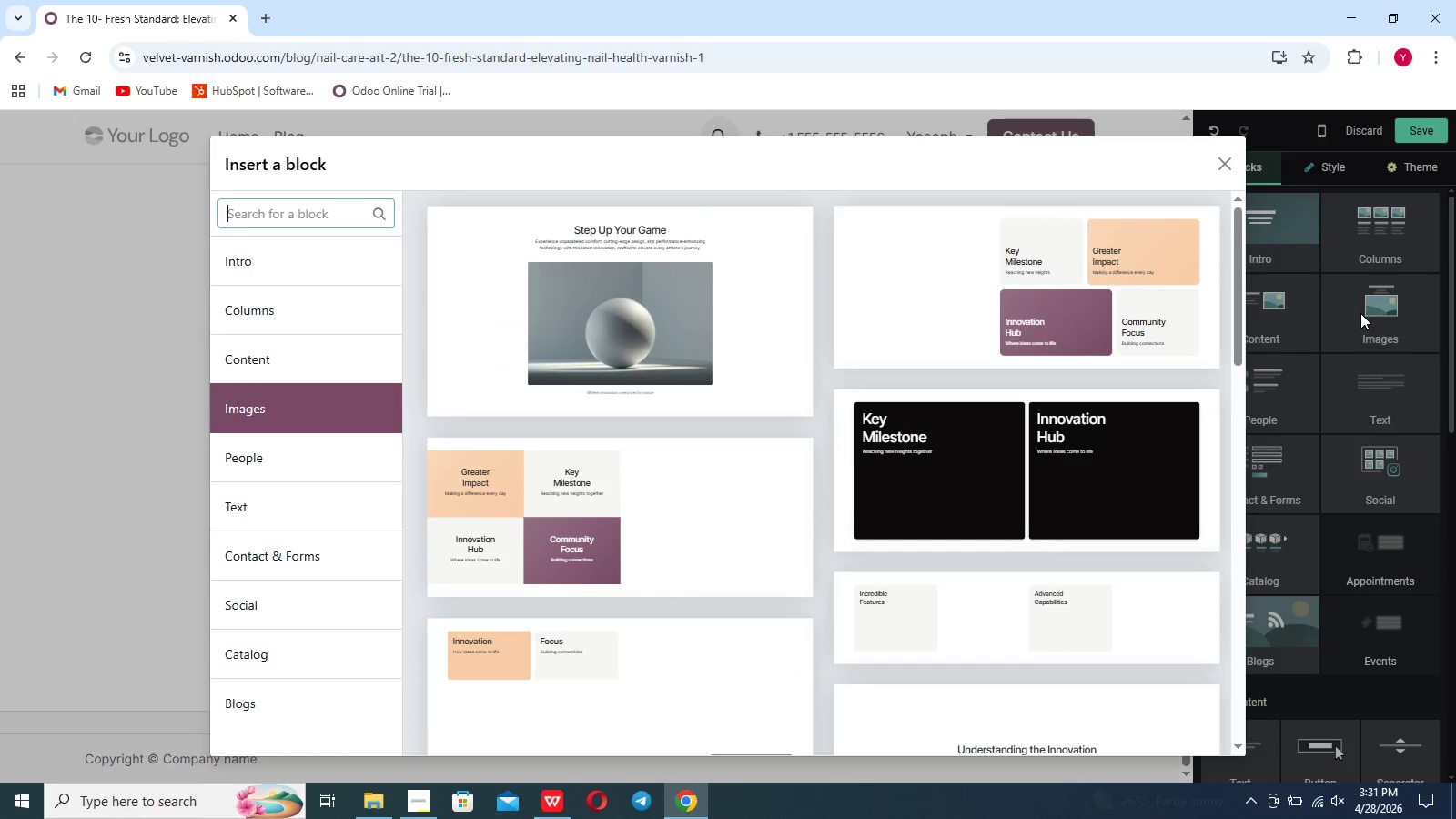 
left_click([315, 373])
 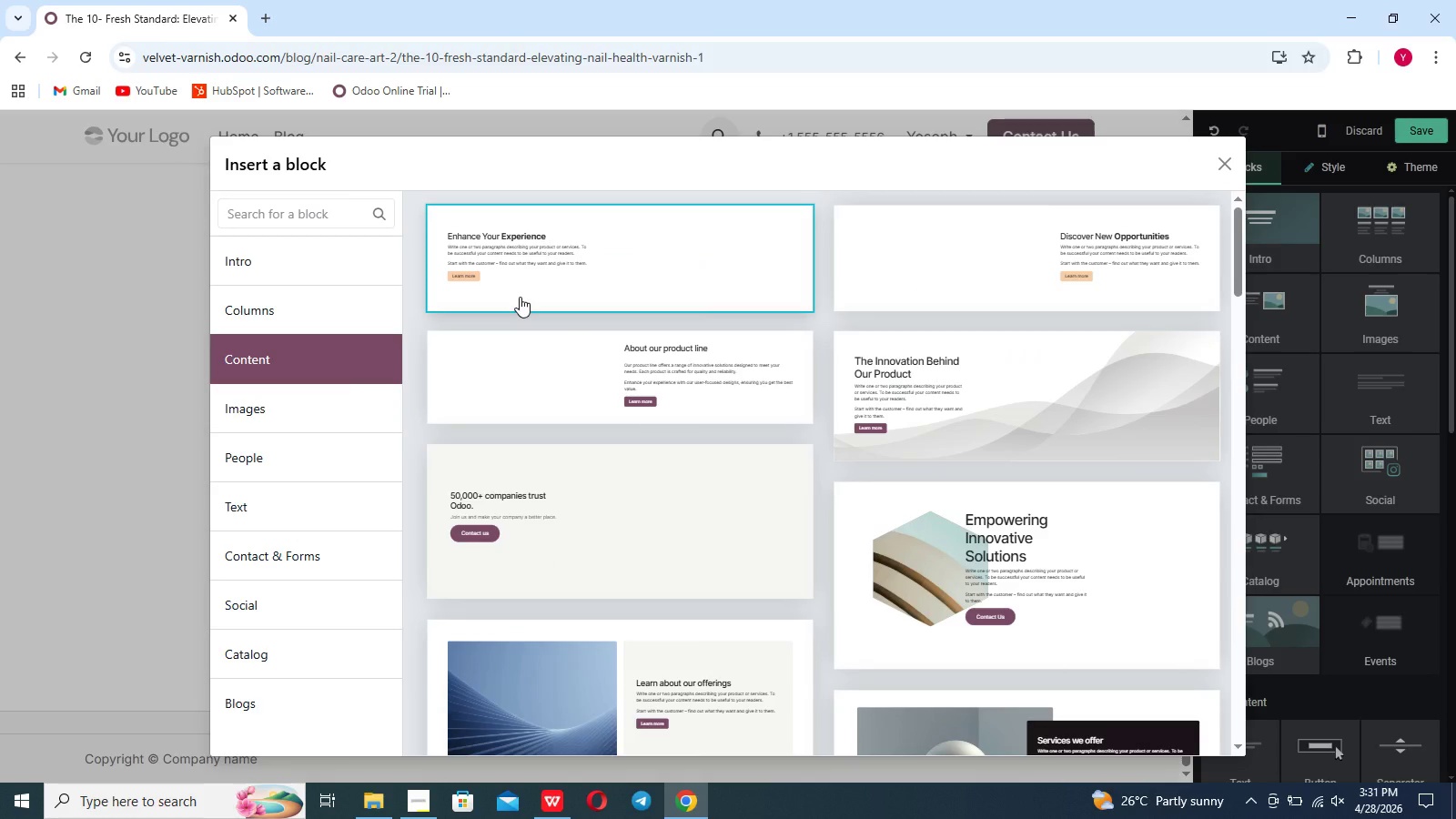 
left_click([520, 297])
 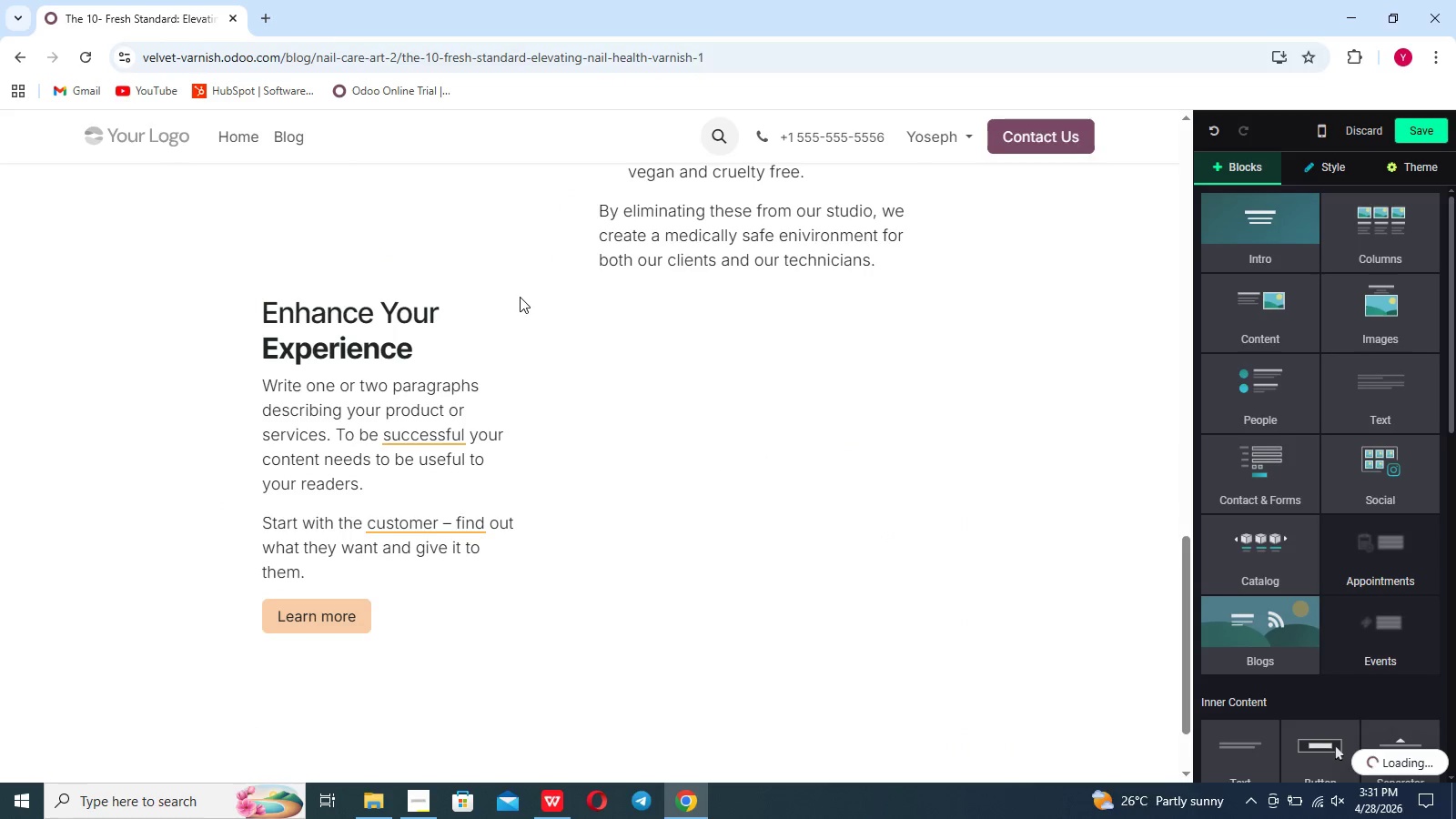 
wait(11.31)
 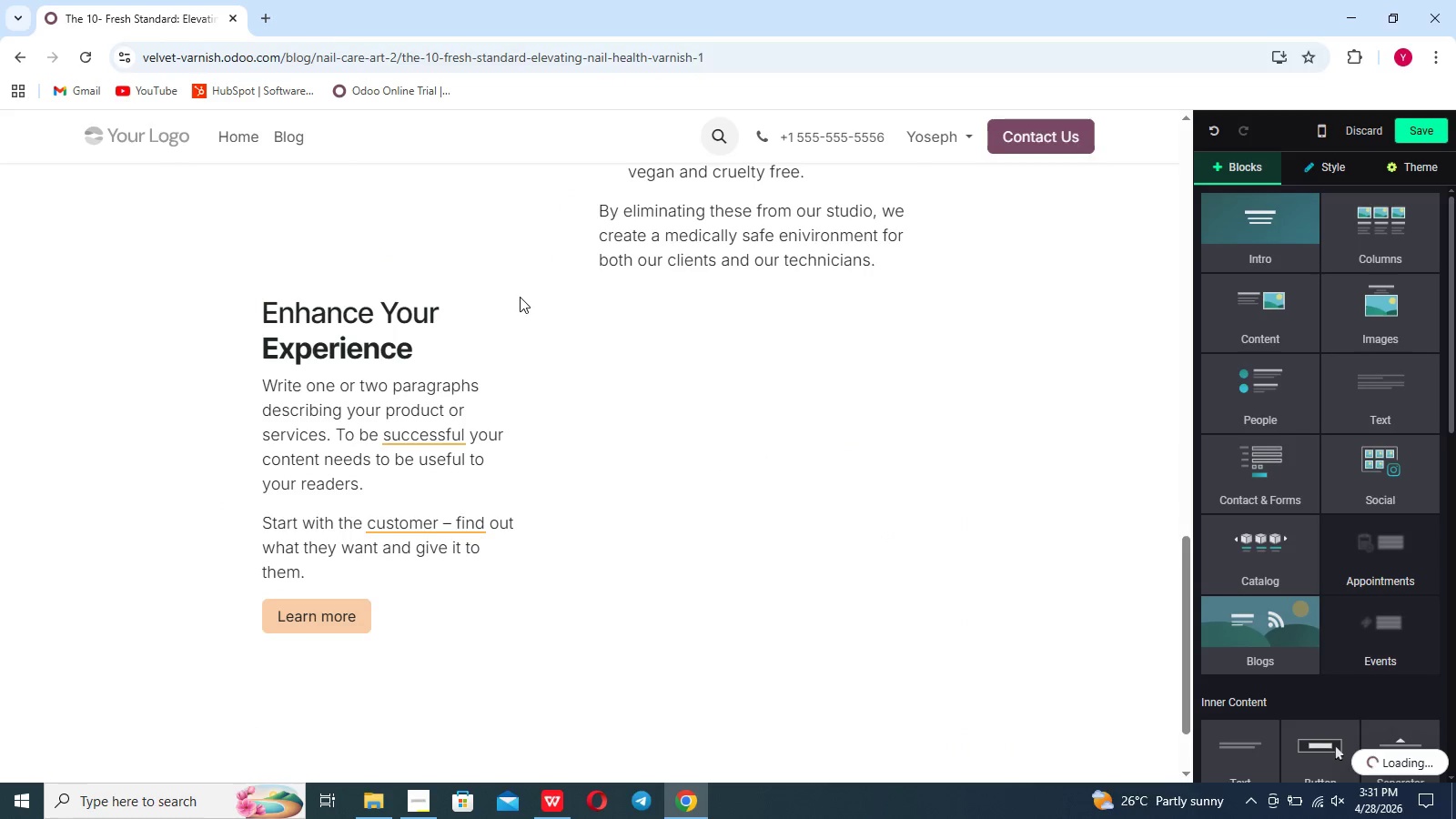 
left_click([548, 587])
 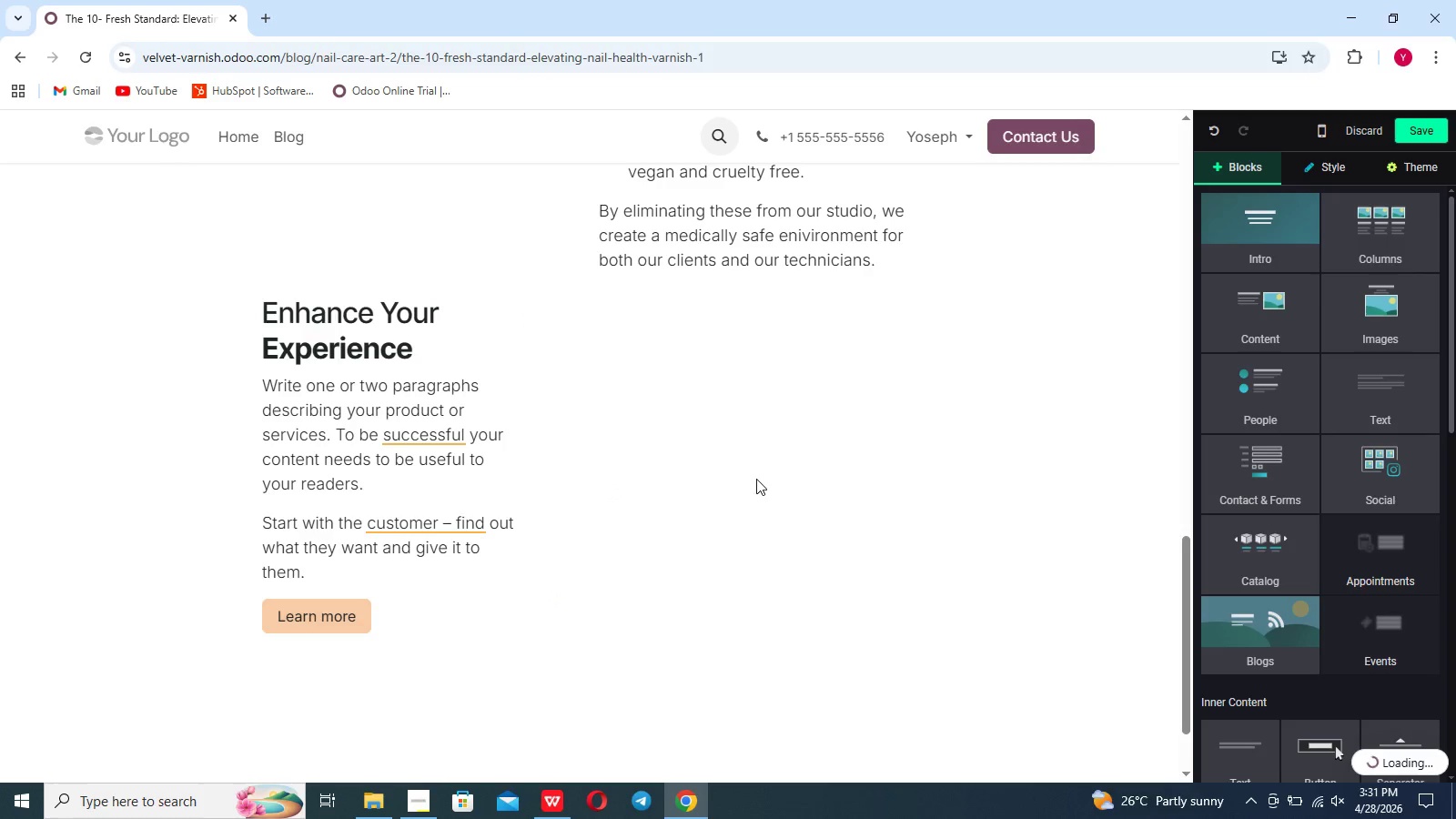 
left_click([756, 479])
 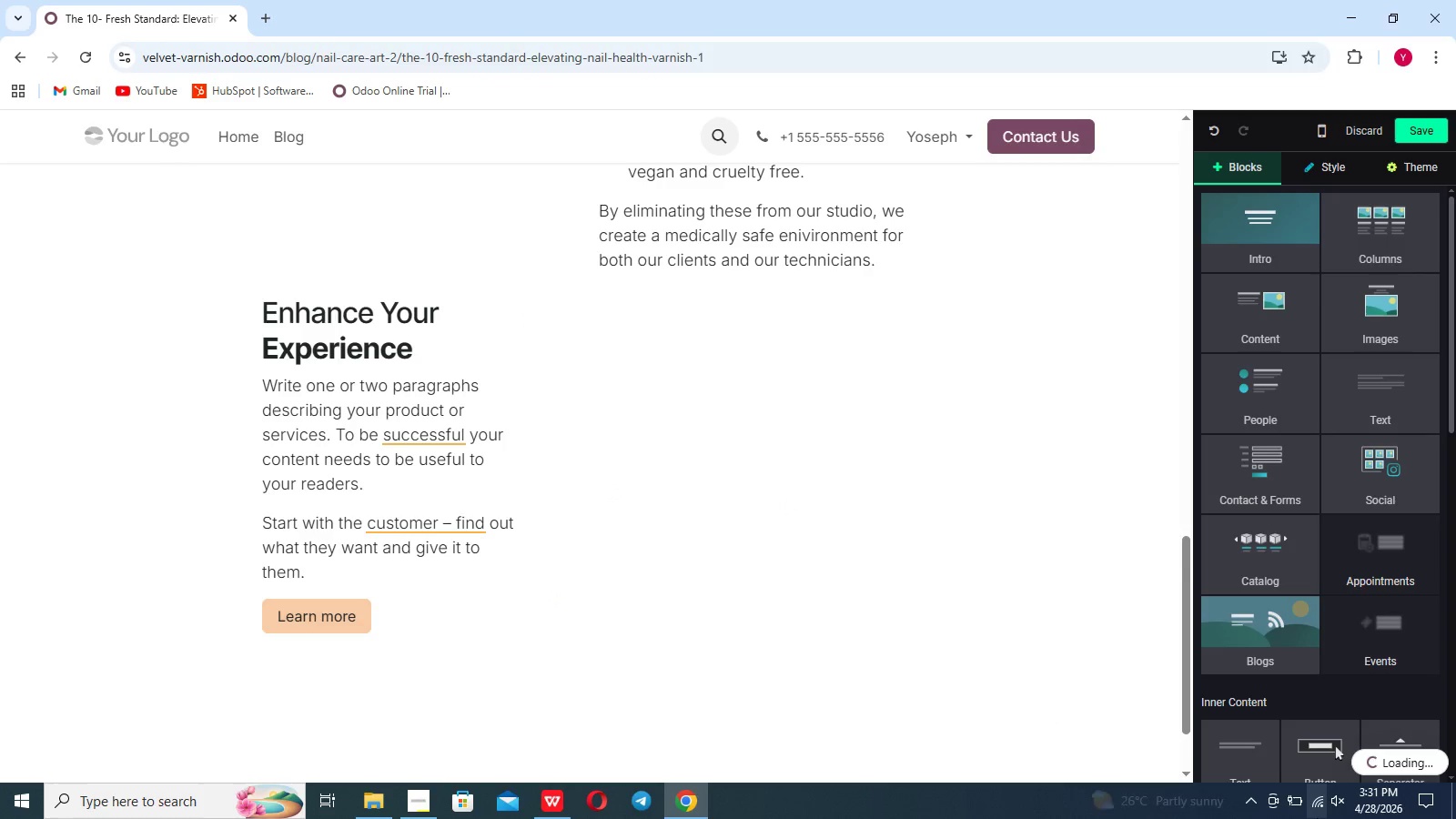 
left_click([1325, 814])
 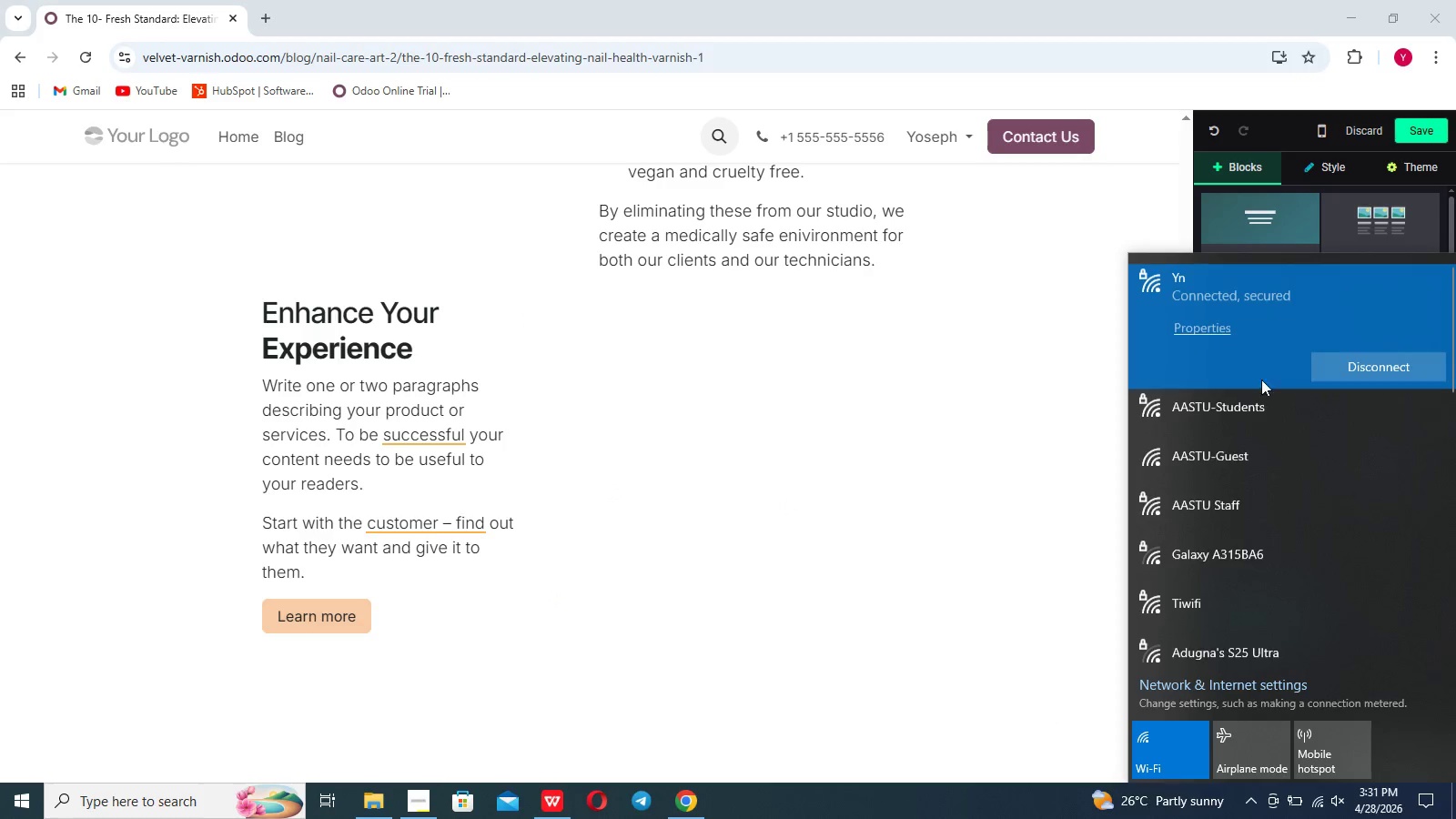 
left_click([1250, 423])
 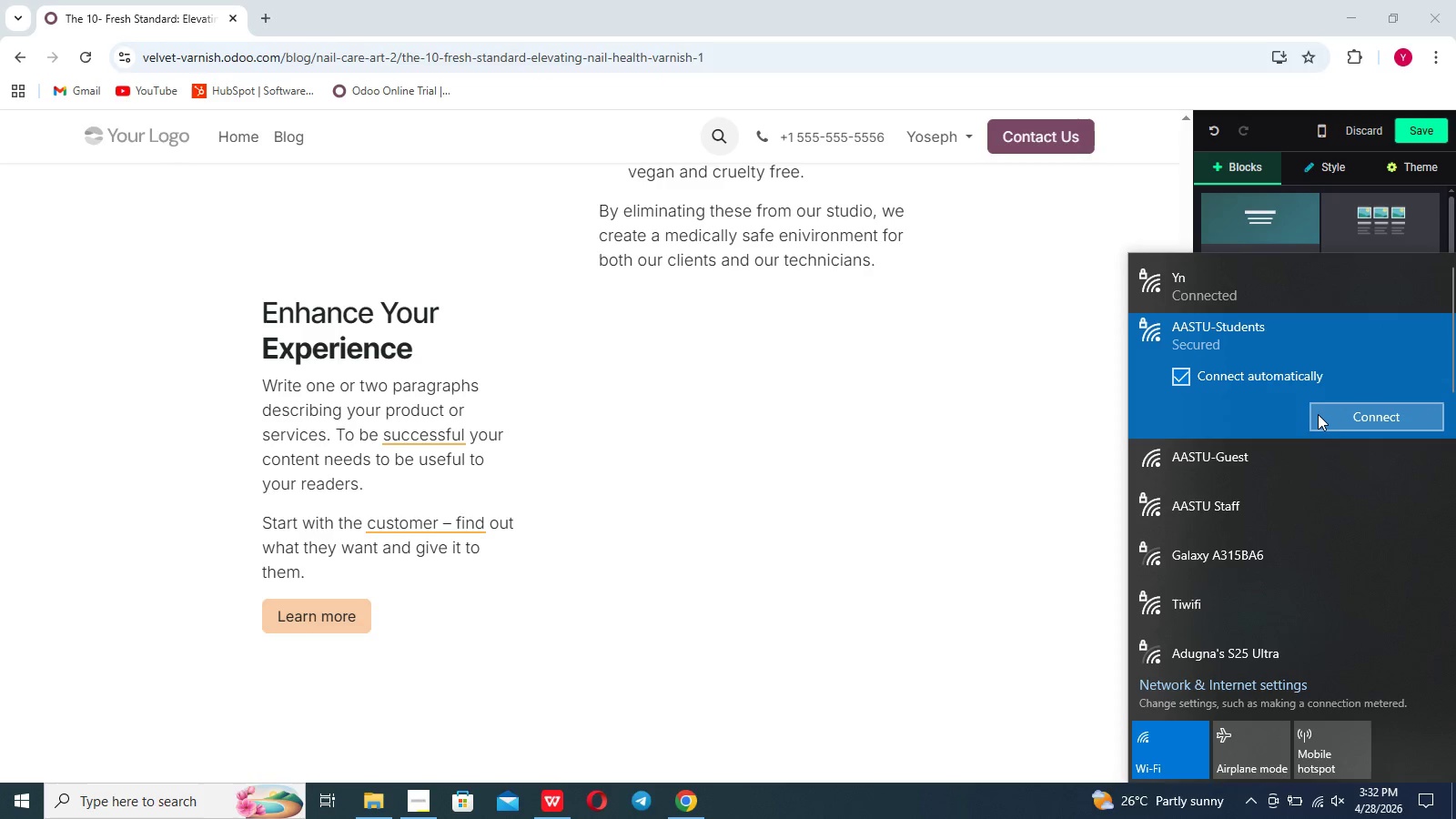 
left_click([1318, 414])
 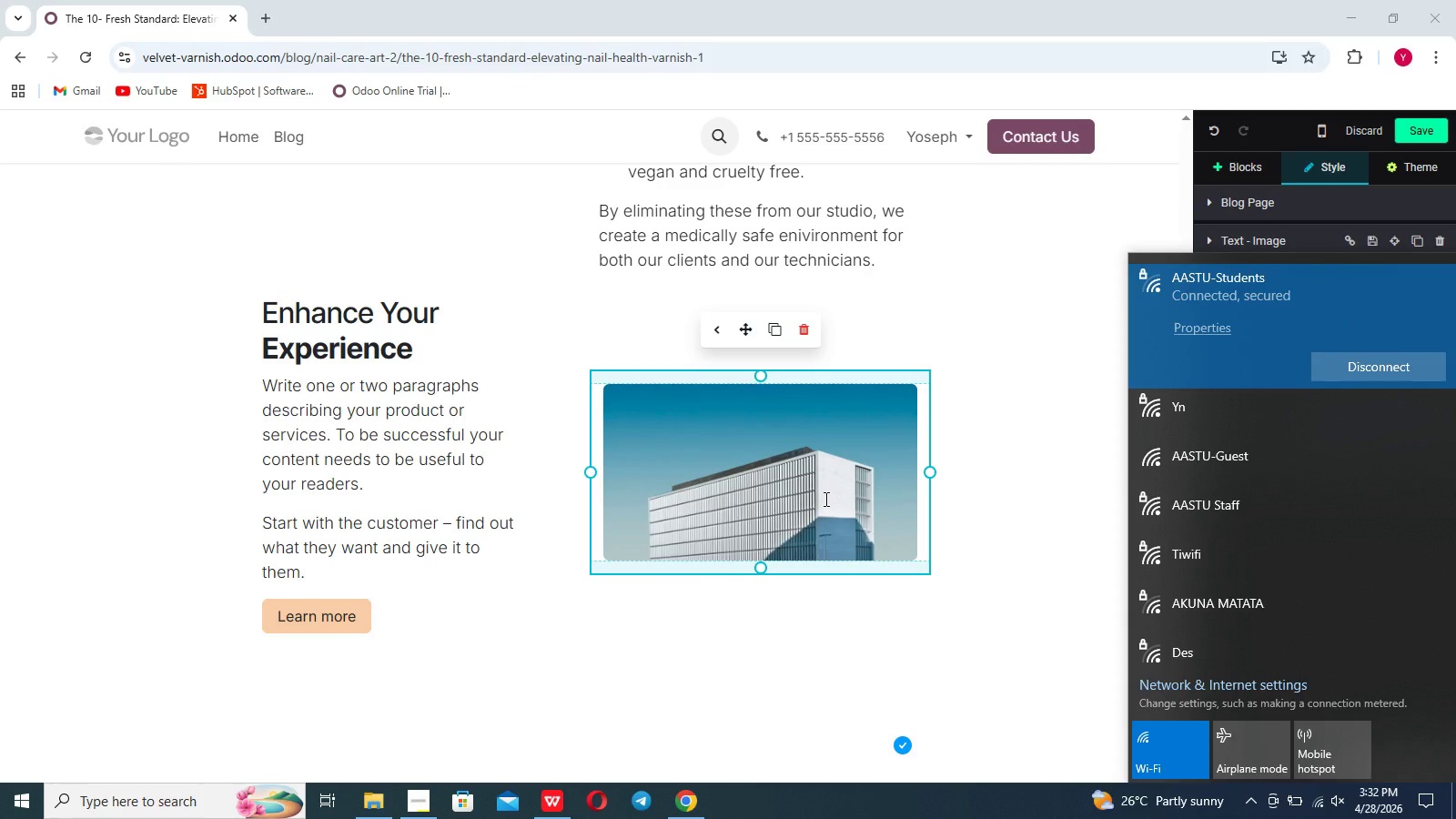 
wait(23.88)
 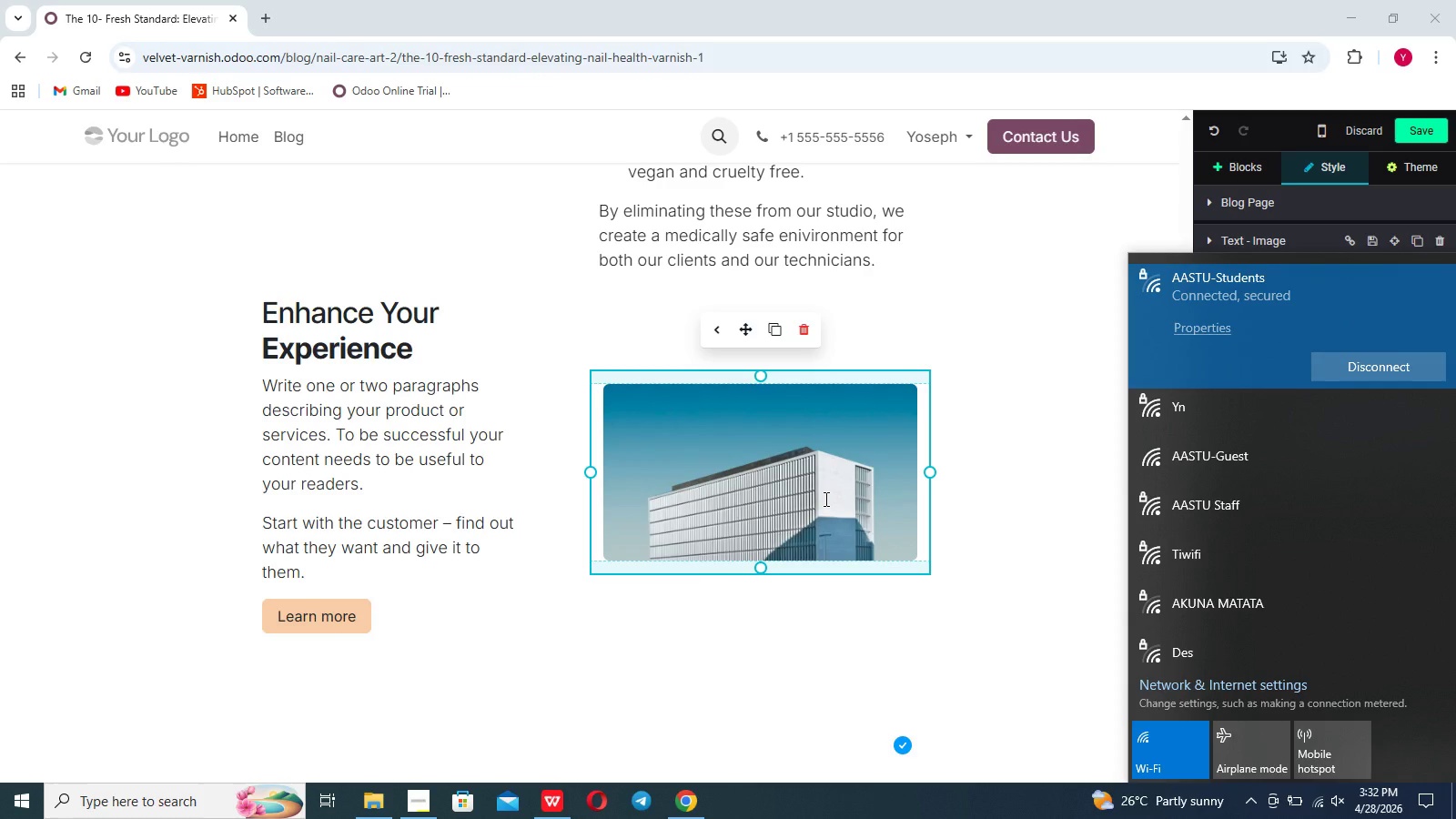 
double_click([726, 460])
 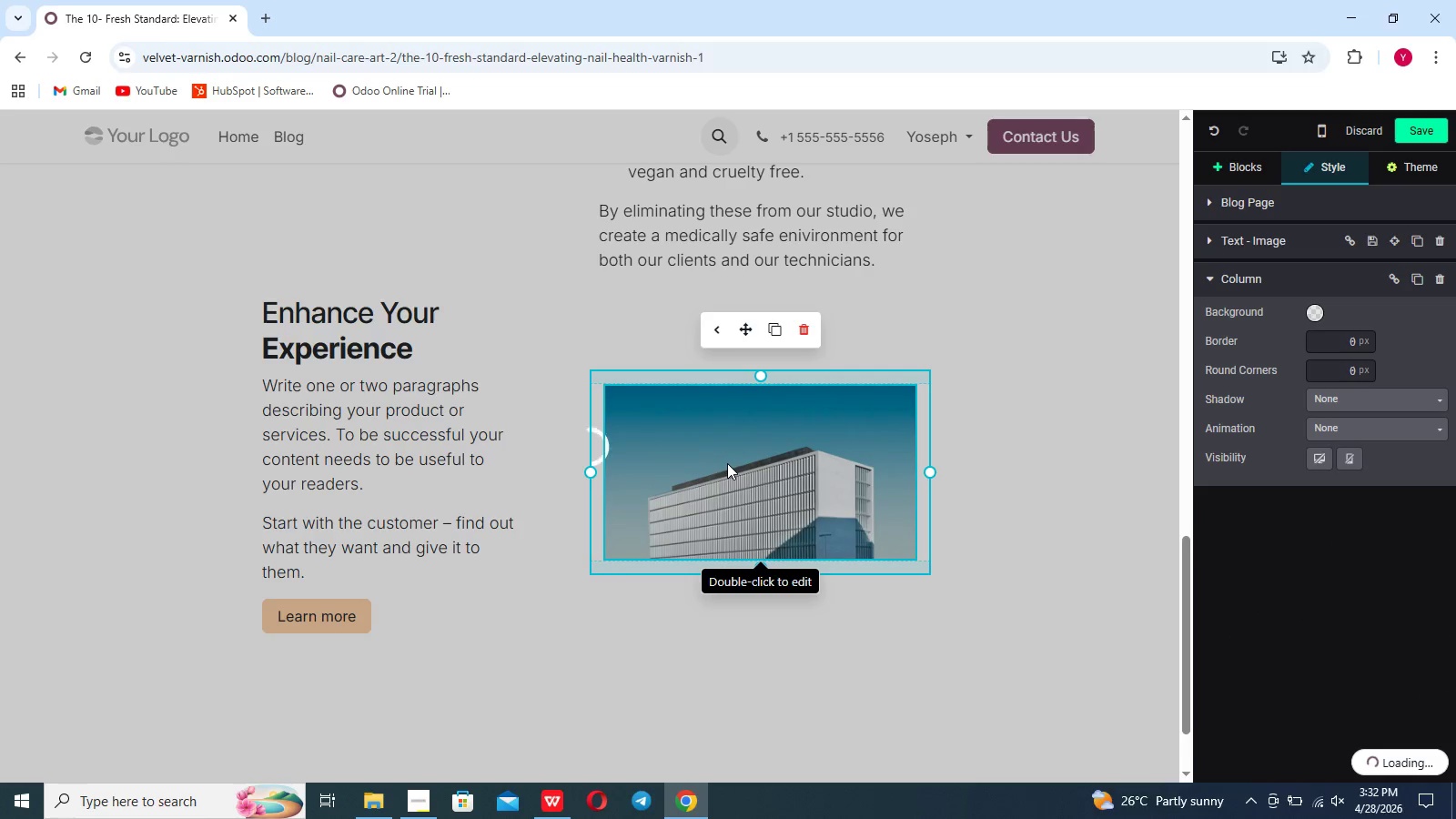 
left_click_drag(start_coordinate=[608, 665], to_coordinate=[608, 661])
 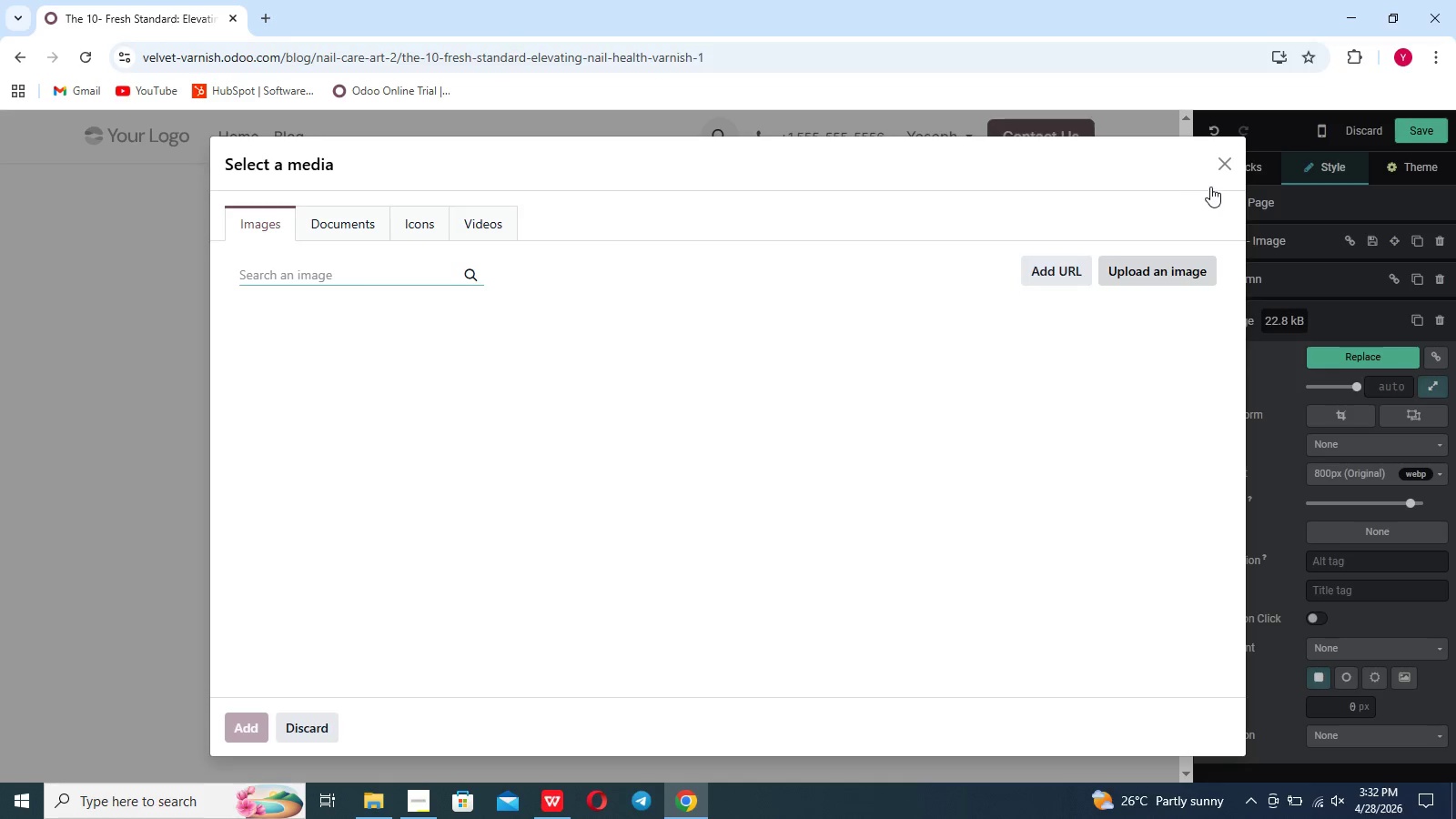 
left_click([1226, 156])
 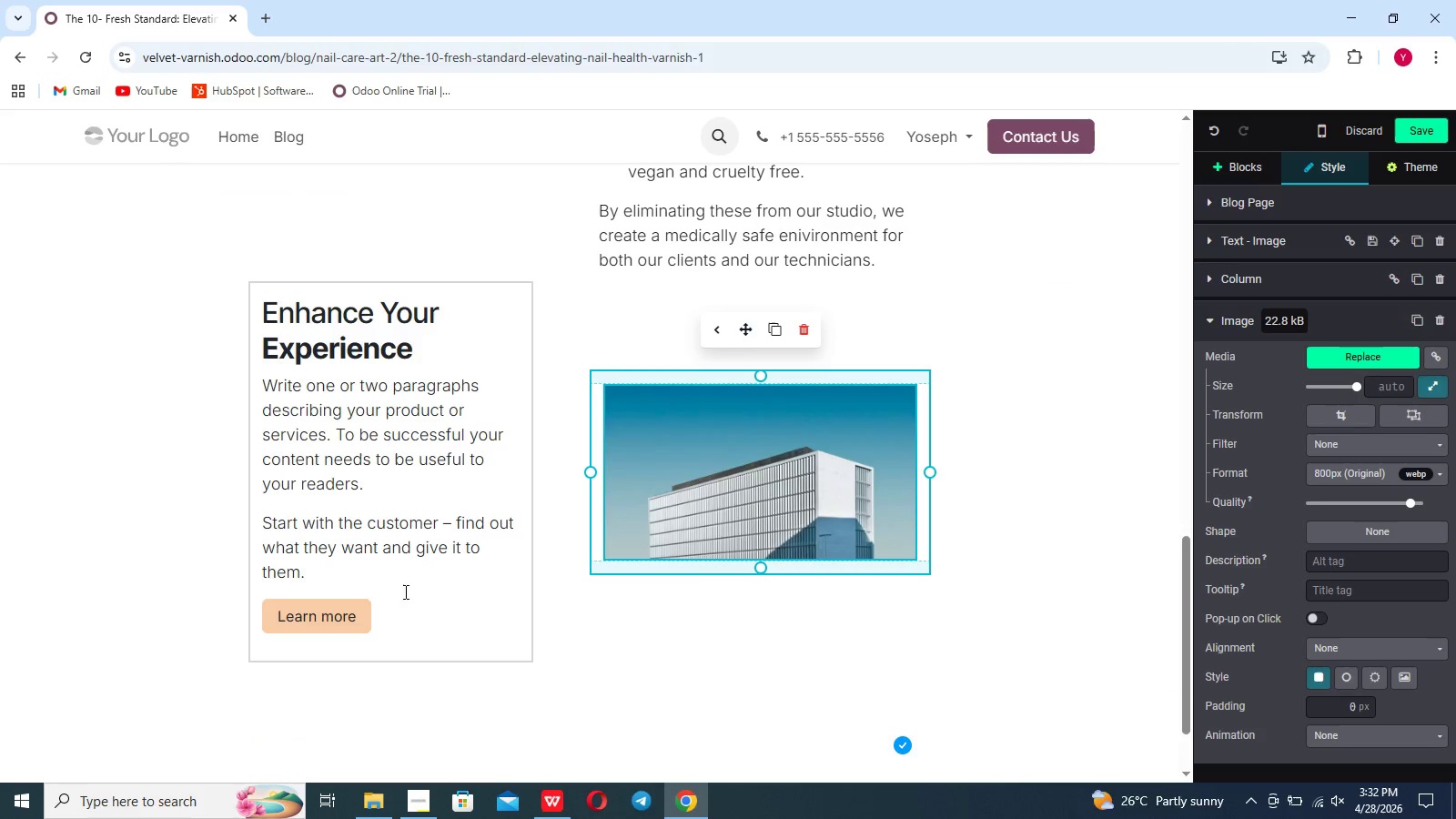 
left_click_drag(start_coordinate=[401, 612], to_coordinate=[241, 317])
 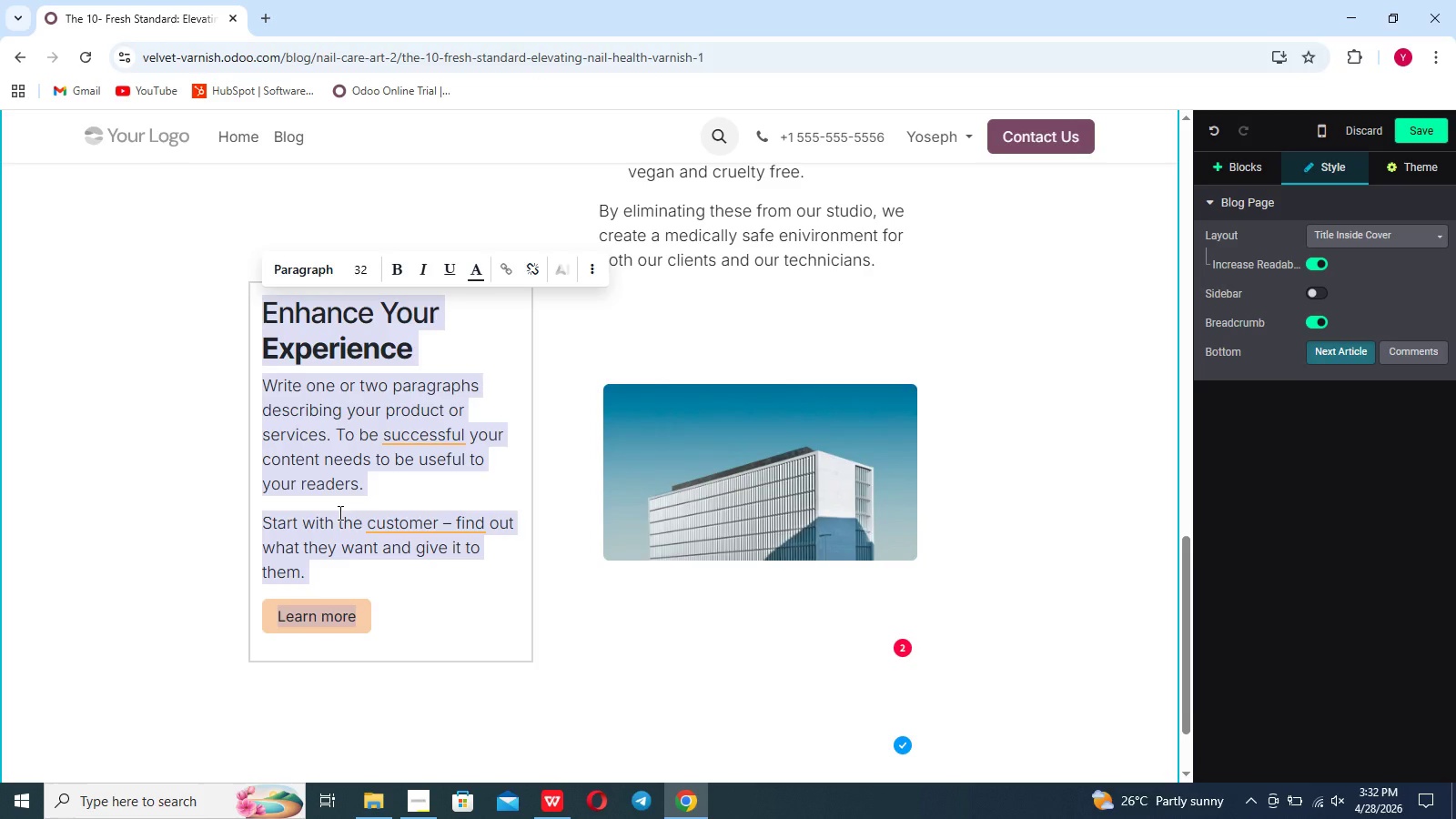 
key(Backspace)
 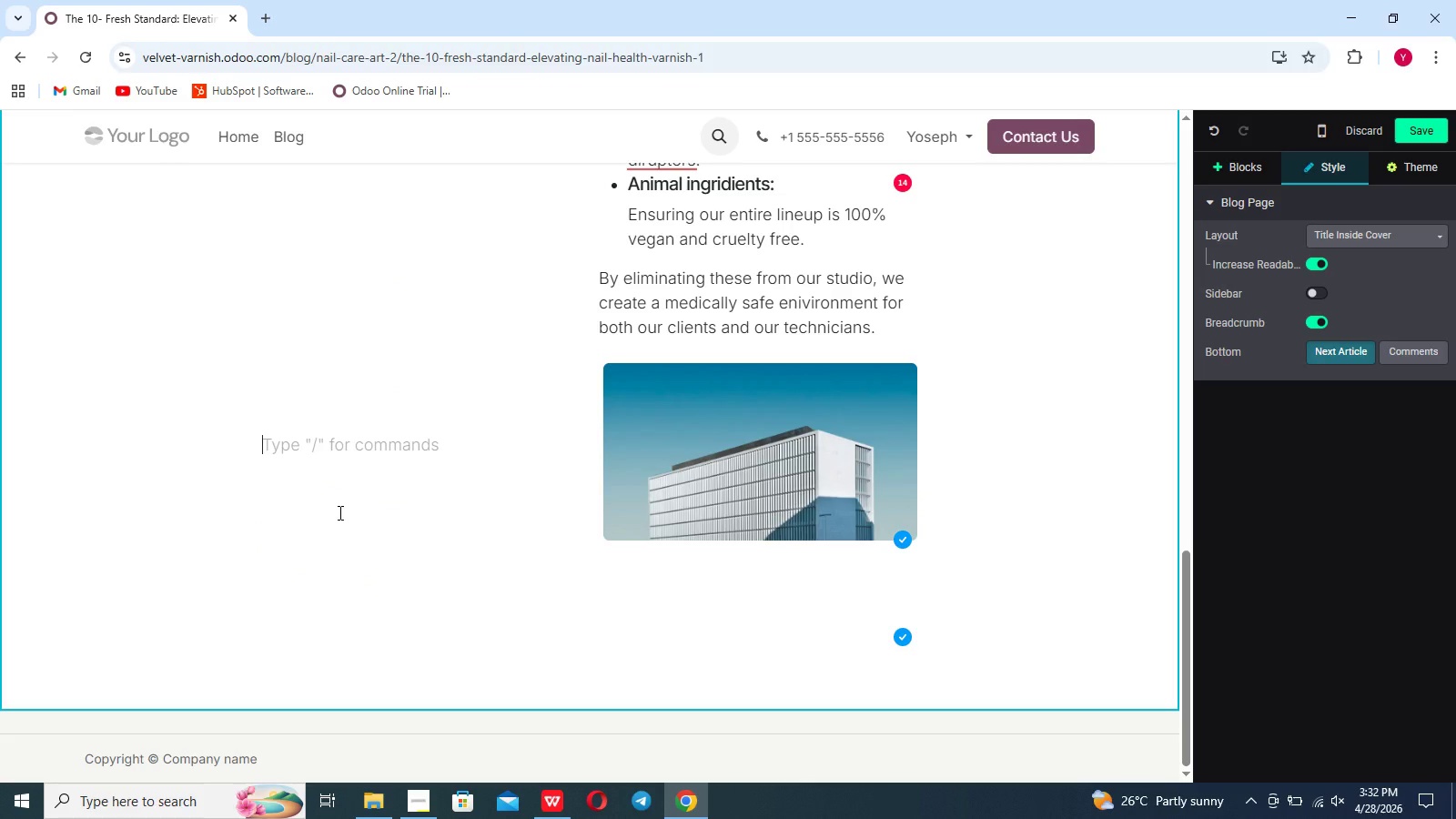 
key(Slash)
 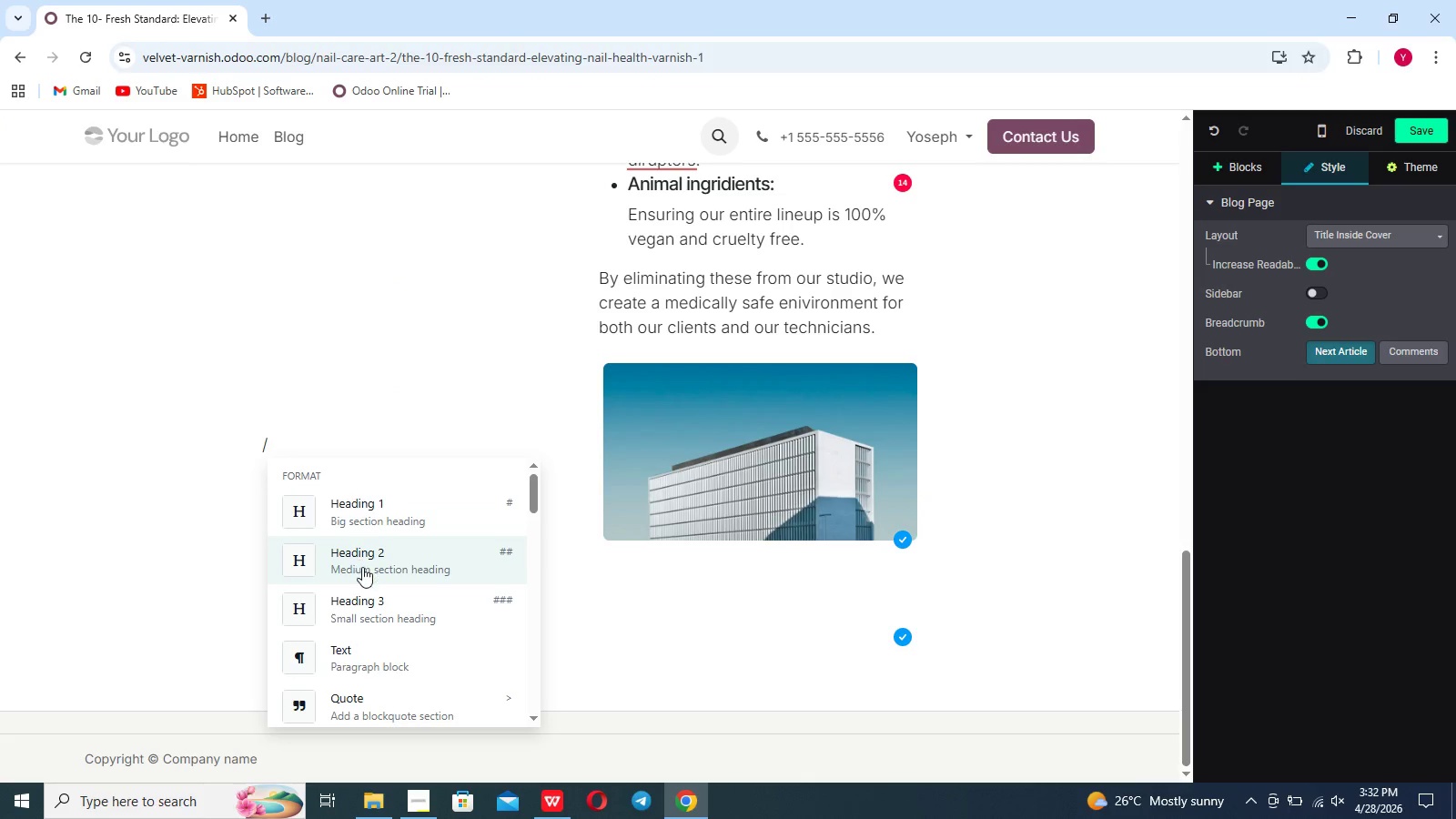 
left_click([363, 600])
 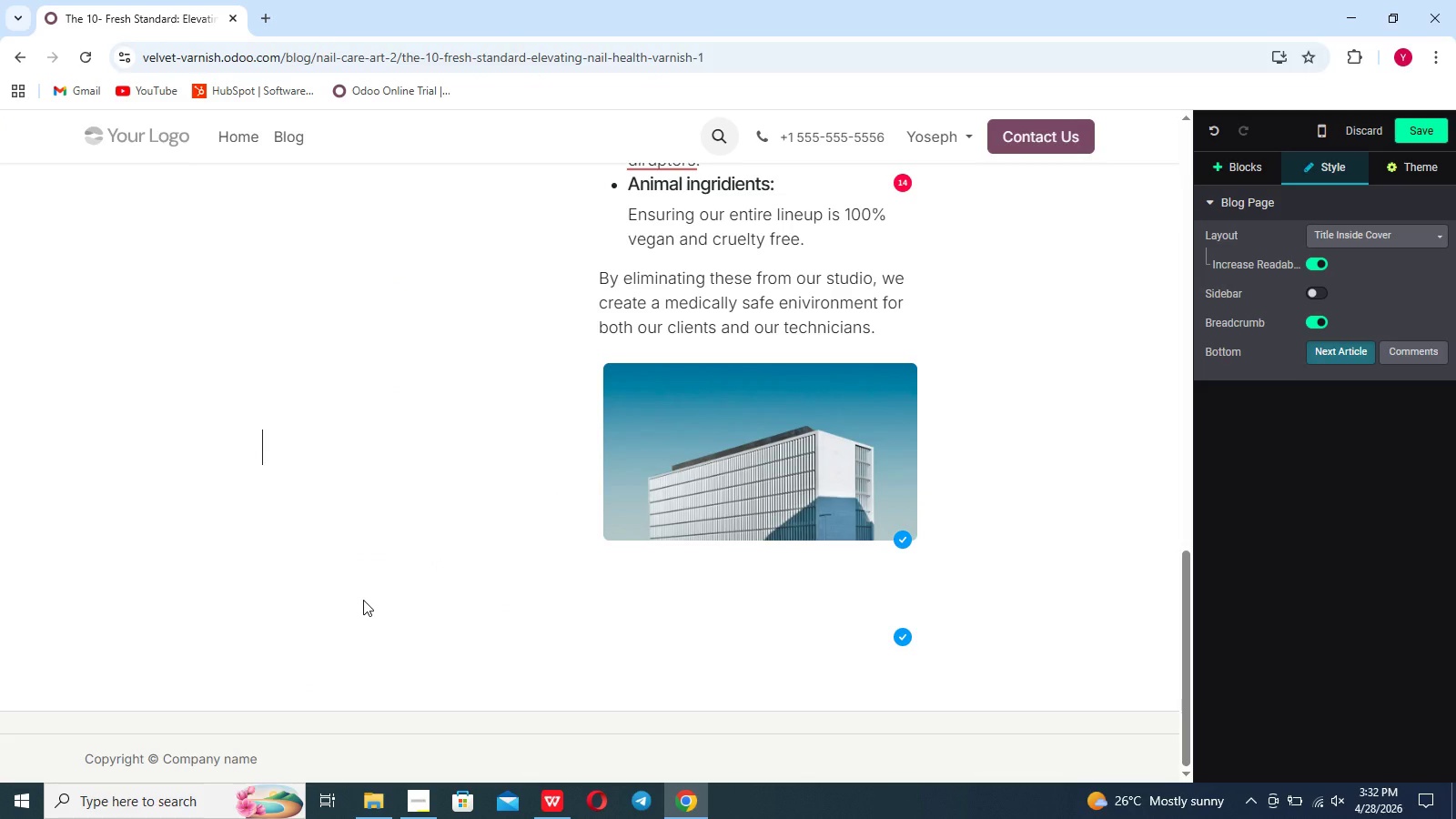 
wait(5.27)
 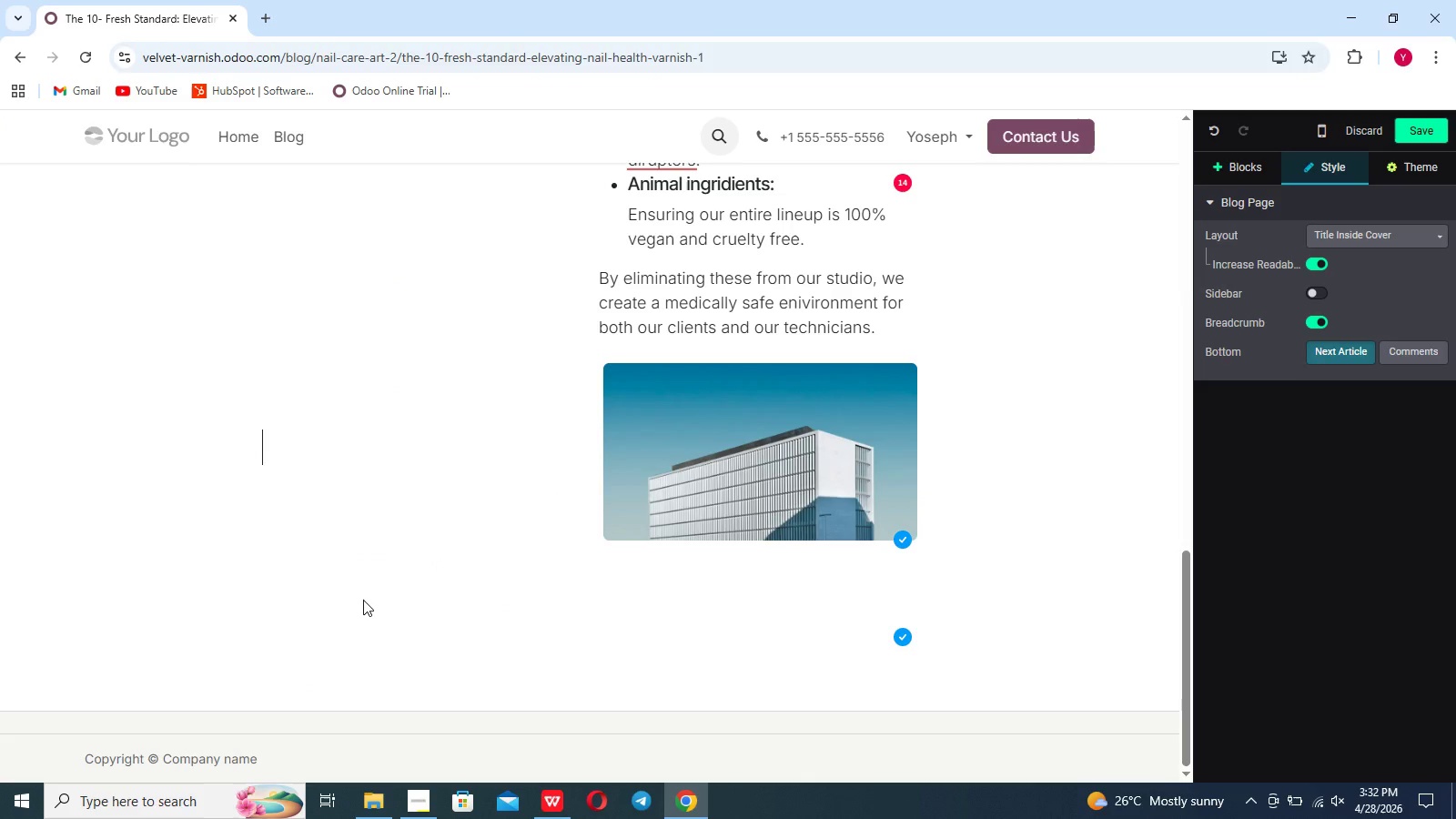 
type(Maximix)
key(Backspace)
type(zw)
key(Backspace)
type(e)
 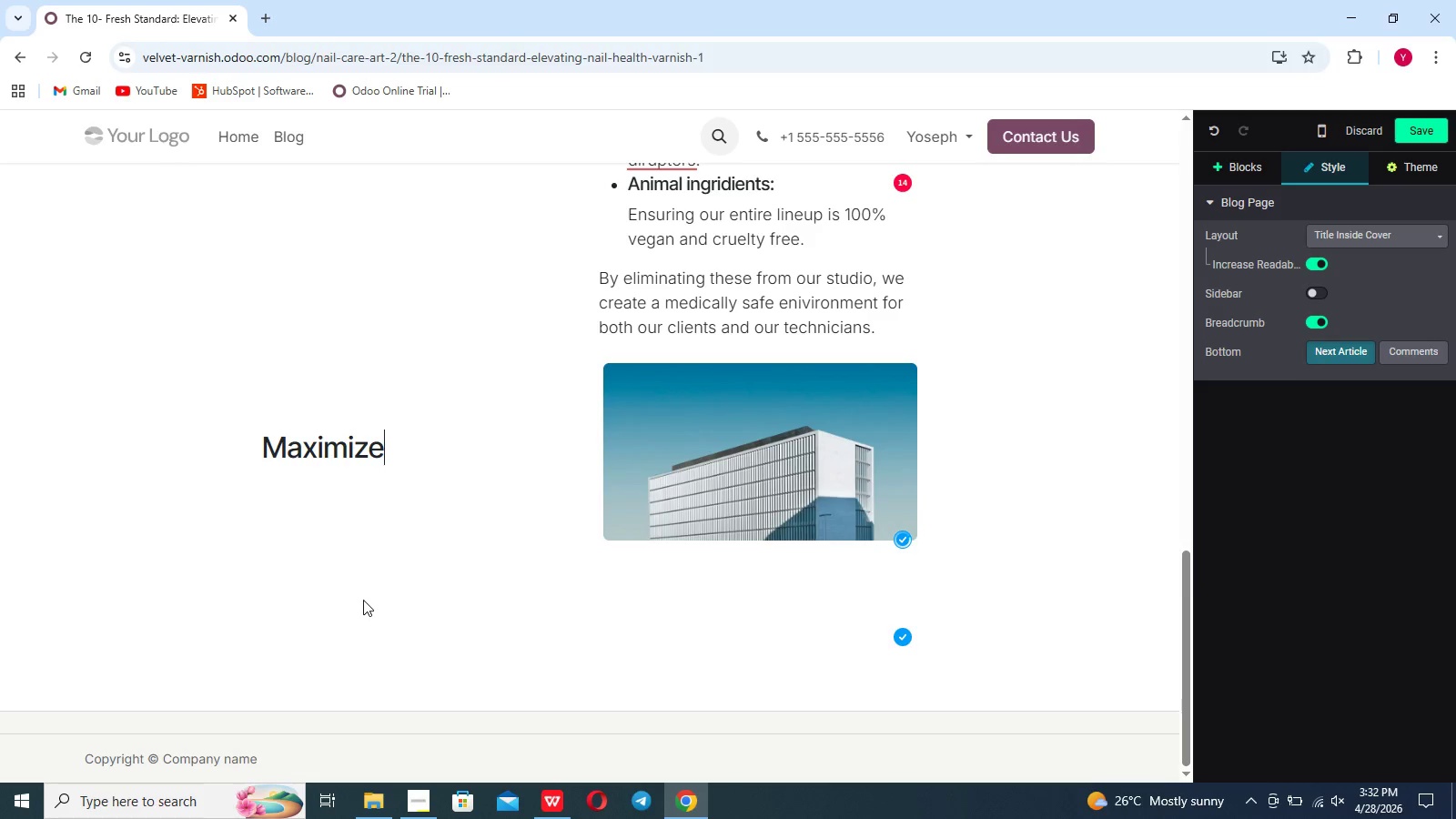 
key(Backspace)
type(ing saftey with Waterless APPROACH)
 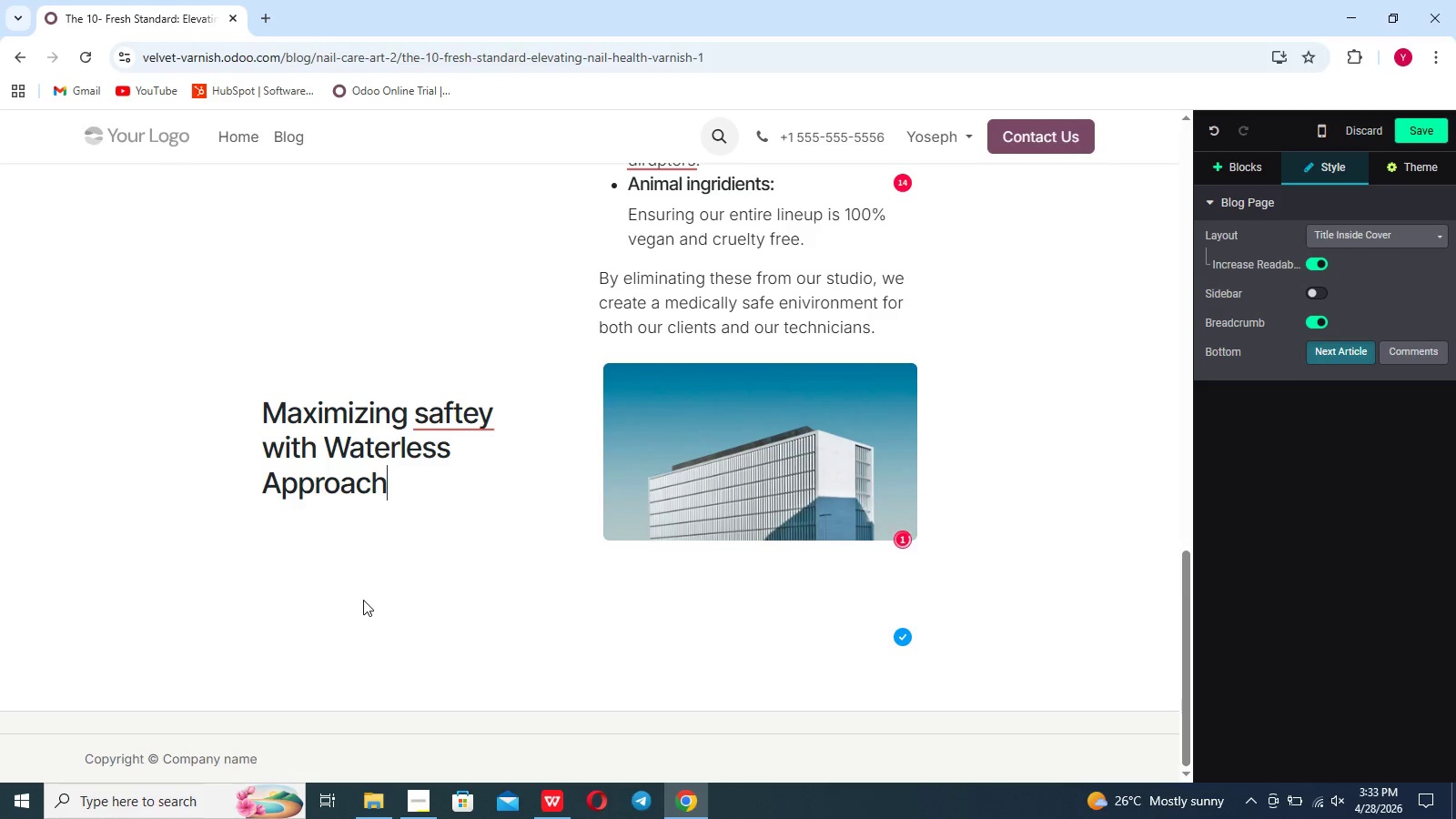 
key(Shift+Enter)
 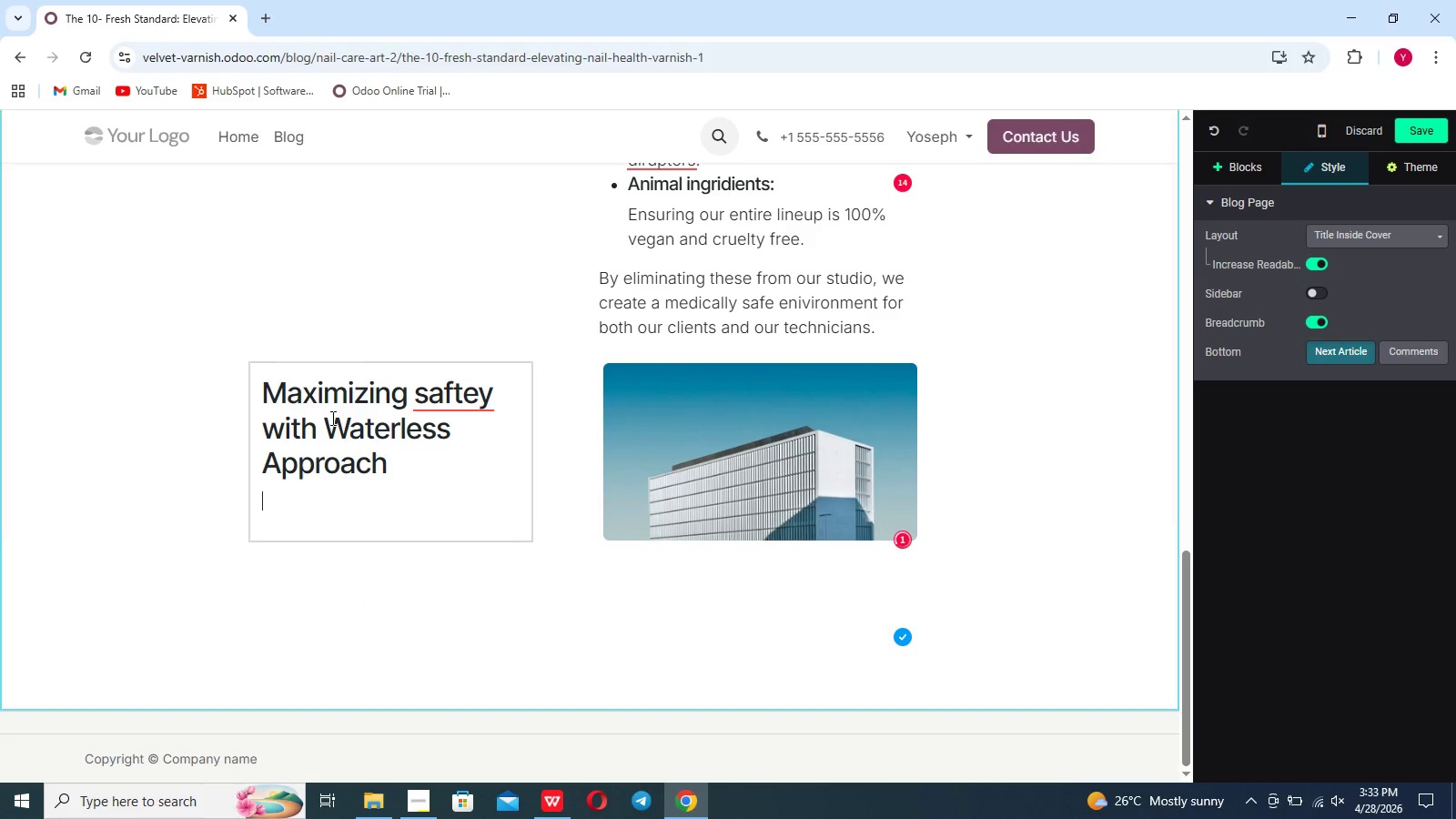 
type(Clean ingredients are only hald)
key(Backspace)
type(f the equation. We pou)
key(Backspace)
key(Backspace)
type(air our 10-Free gel system)
 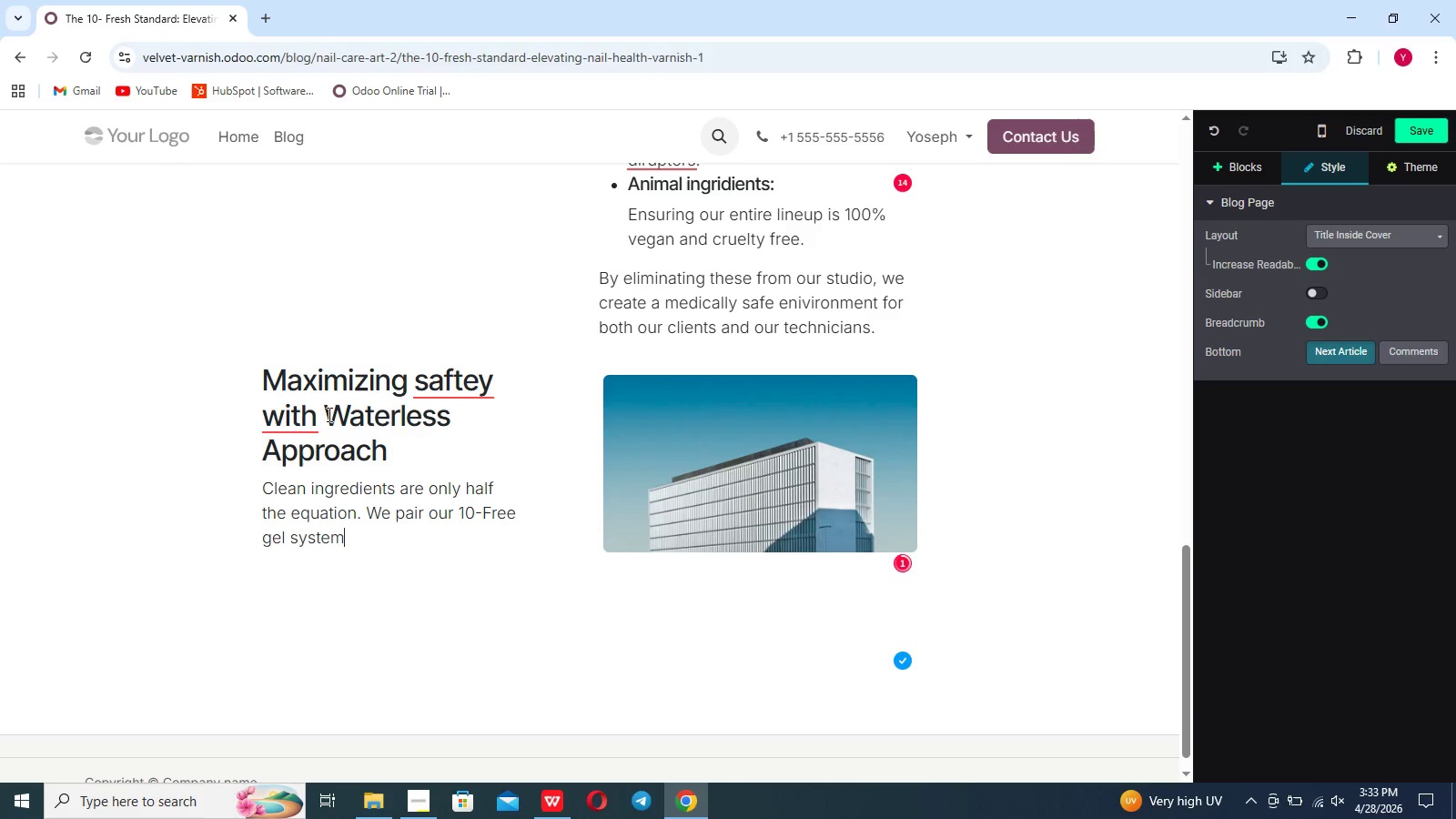 
type(s with our signiture Waterless ma)
key(Backspace)
key(Backspace)
type(MAni)
key(Backspace)
key(Backspace)
key(Backspace)
type(anicure)
 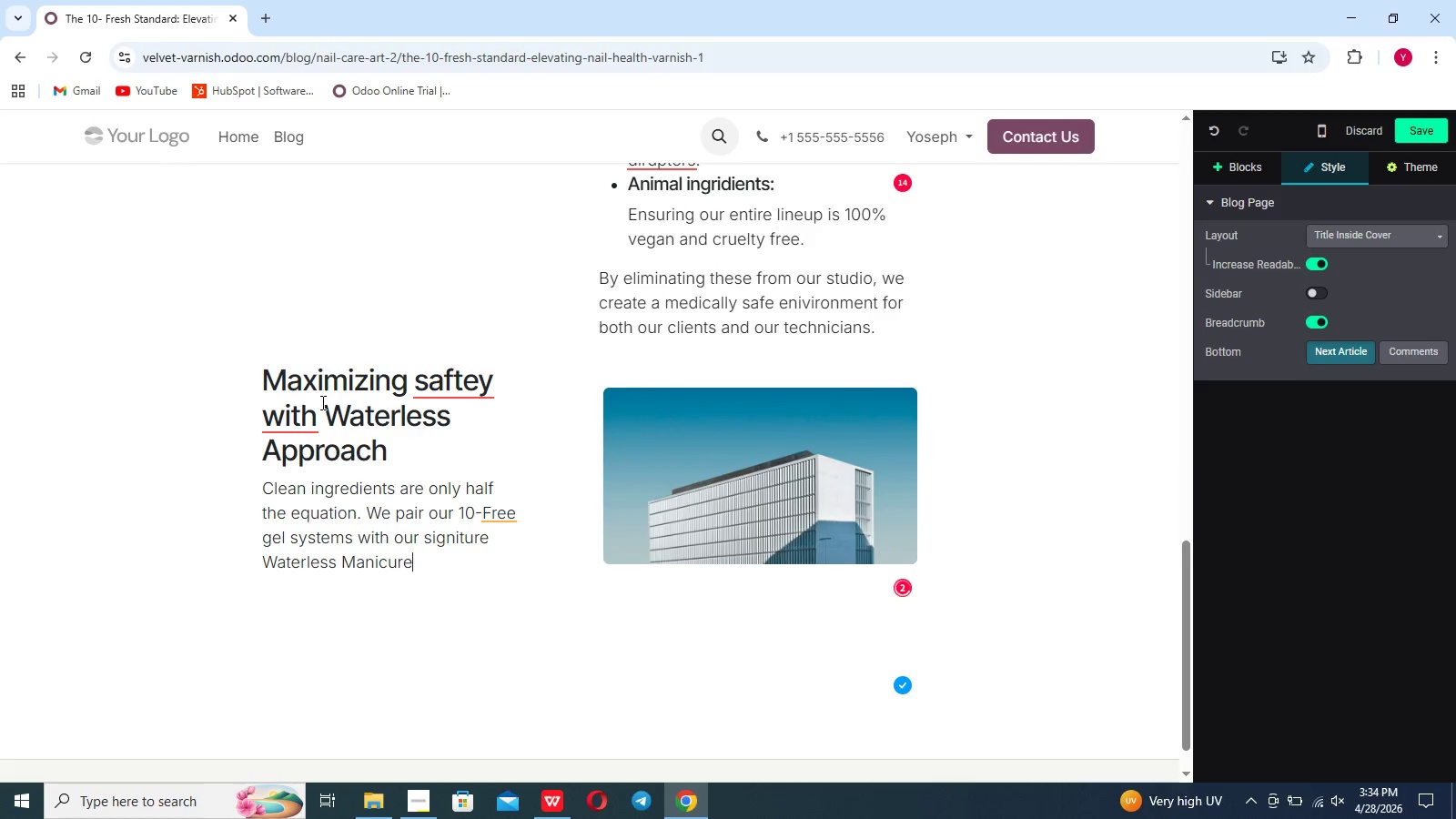 
left_click_drag(start_coordinate=[414, 571], to_coordinate=[242, 574])
 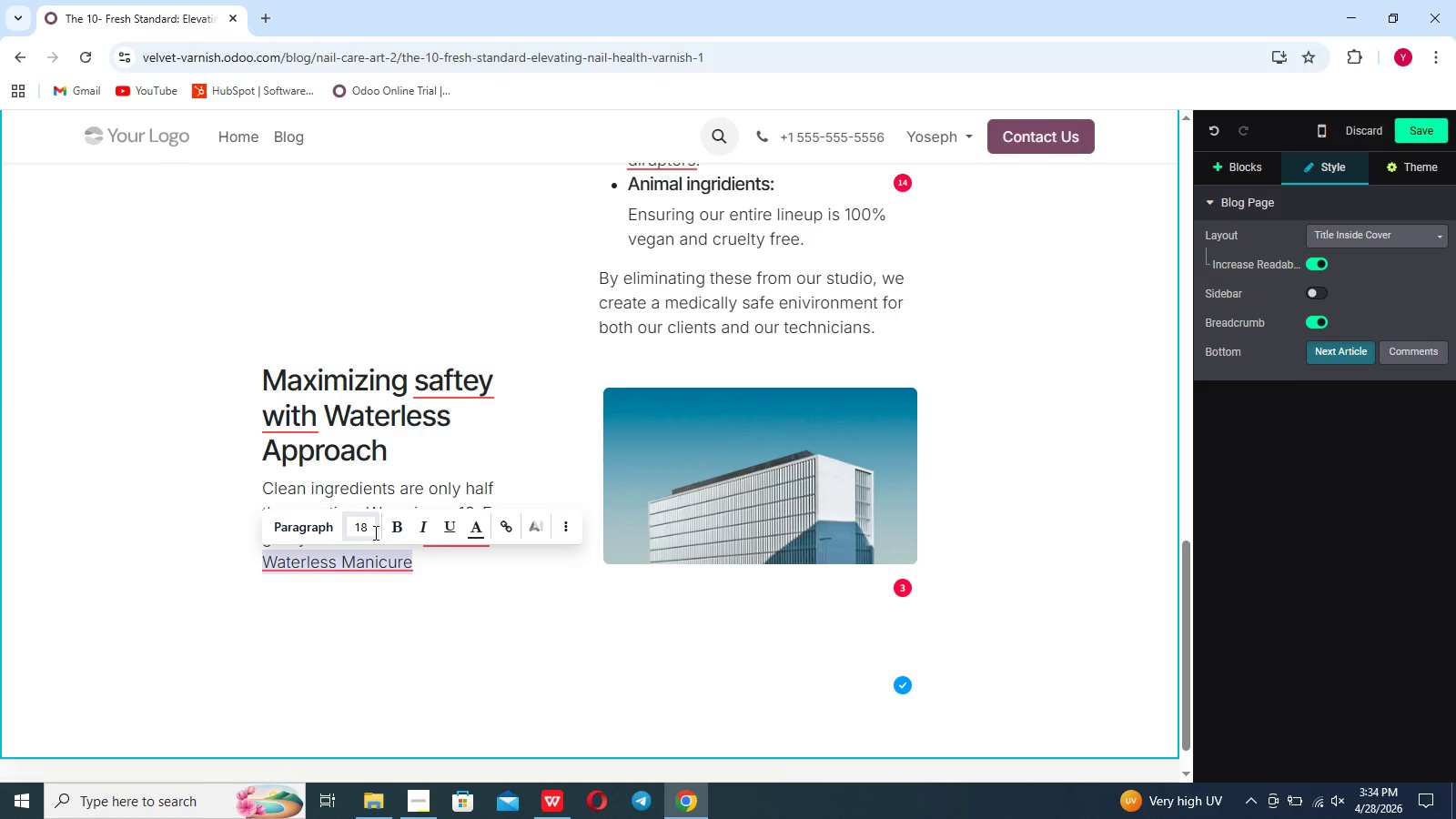 
left_click([389, 535])
 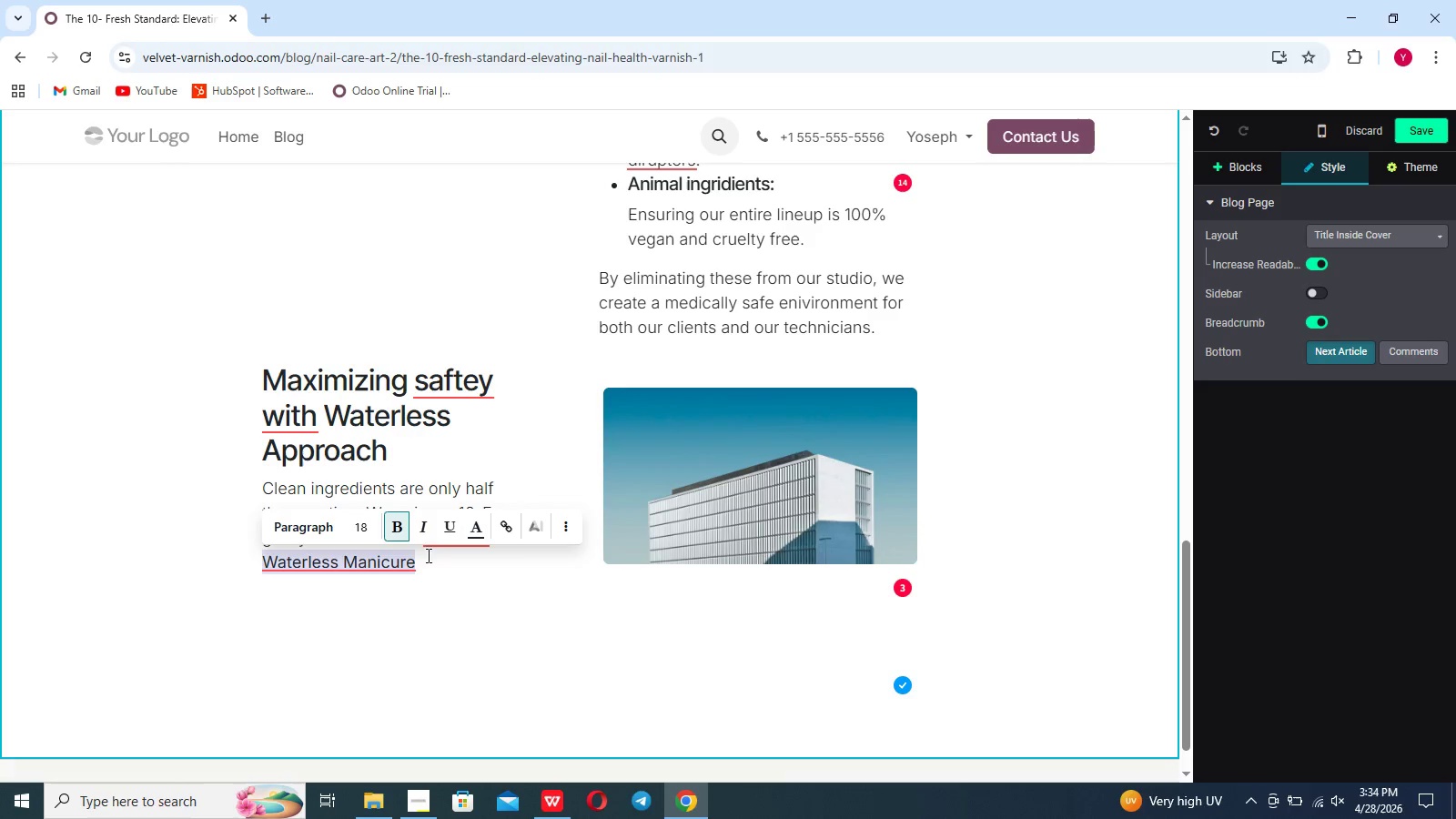 
left_click([438, 564])
 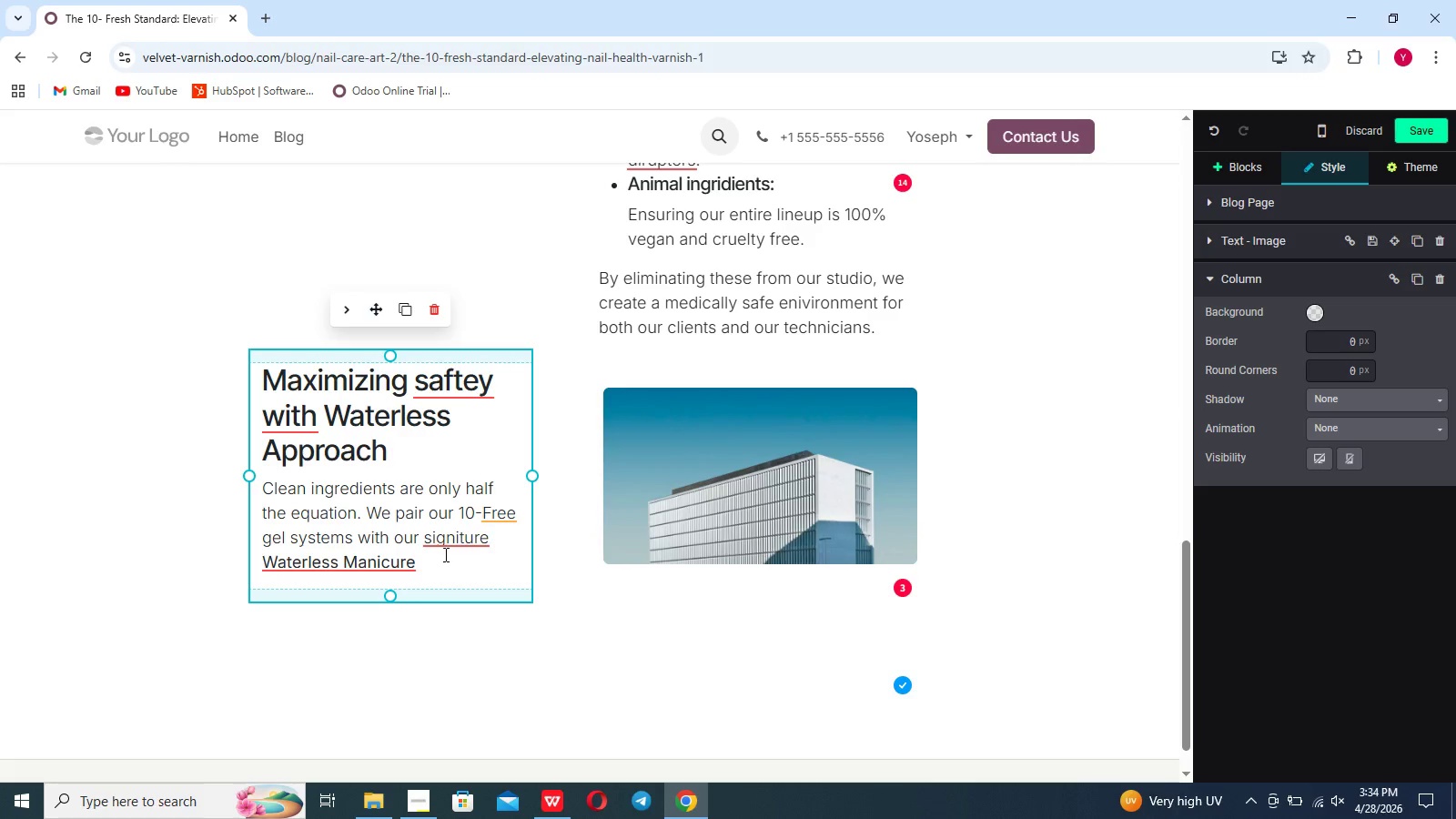 
left_click([449, 544])
 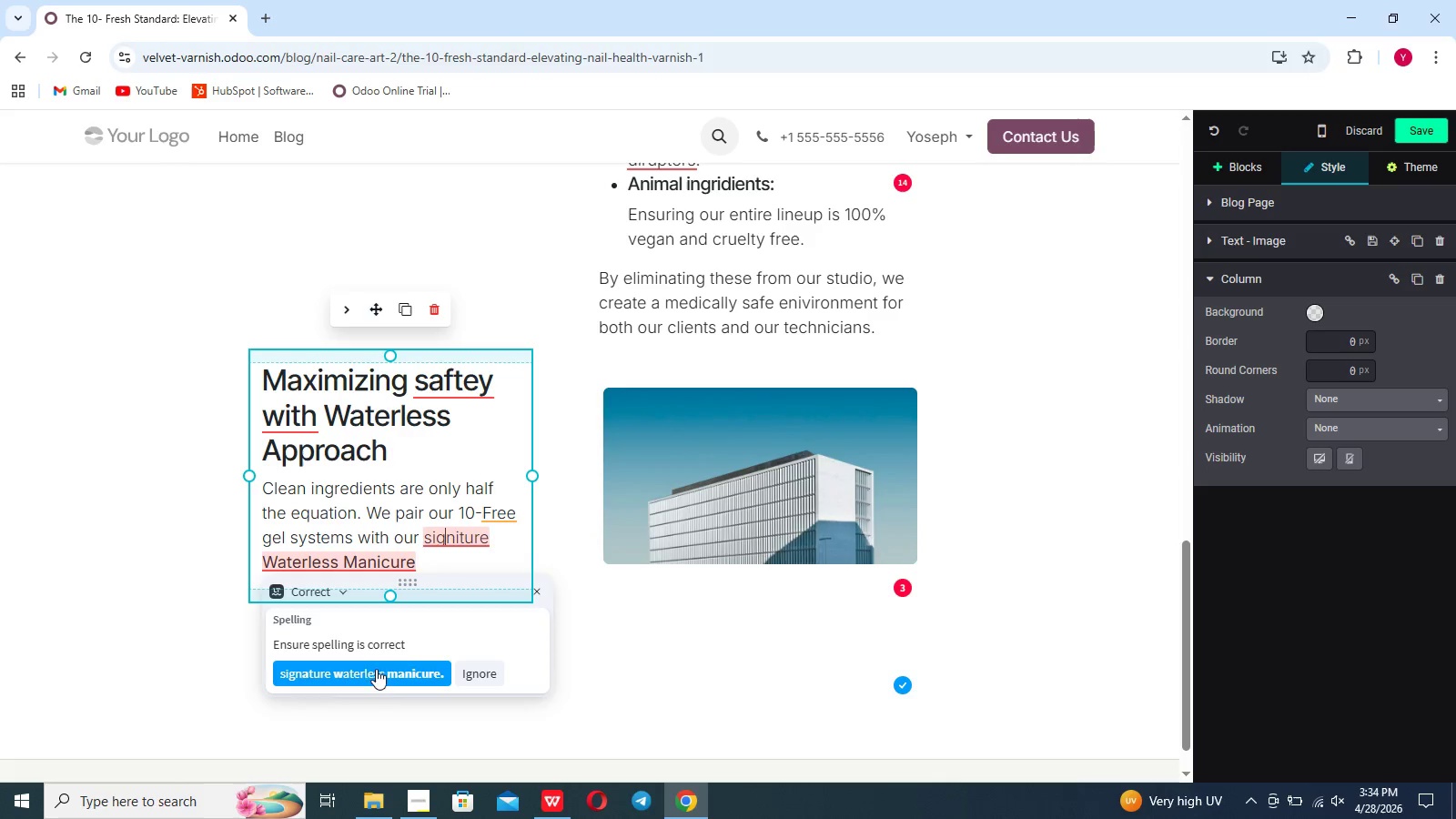 
left_click([370, 682])
 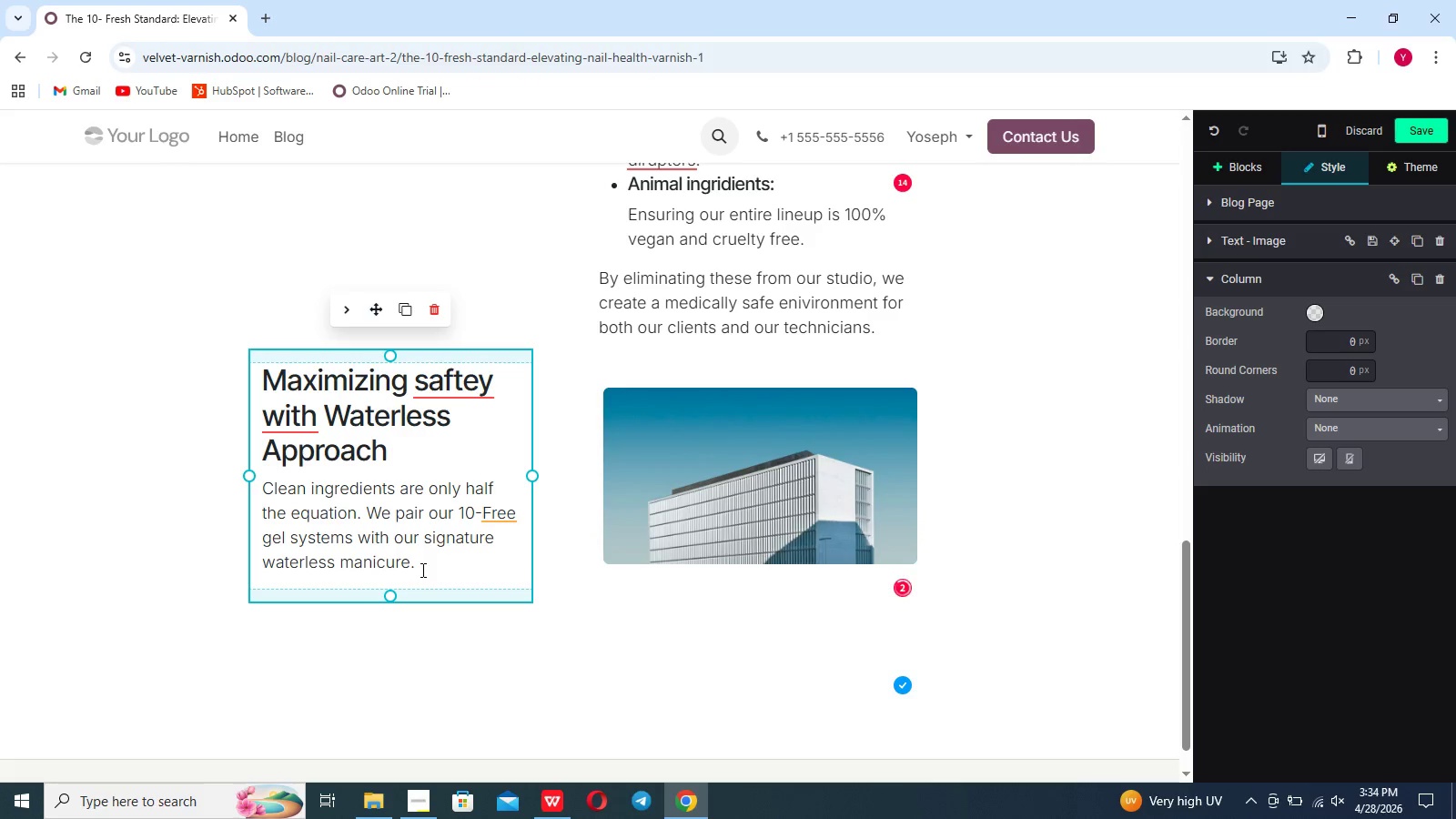 
left_click([421, 567])
 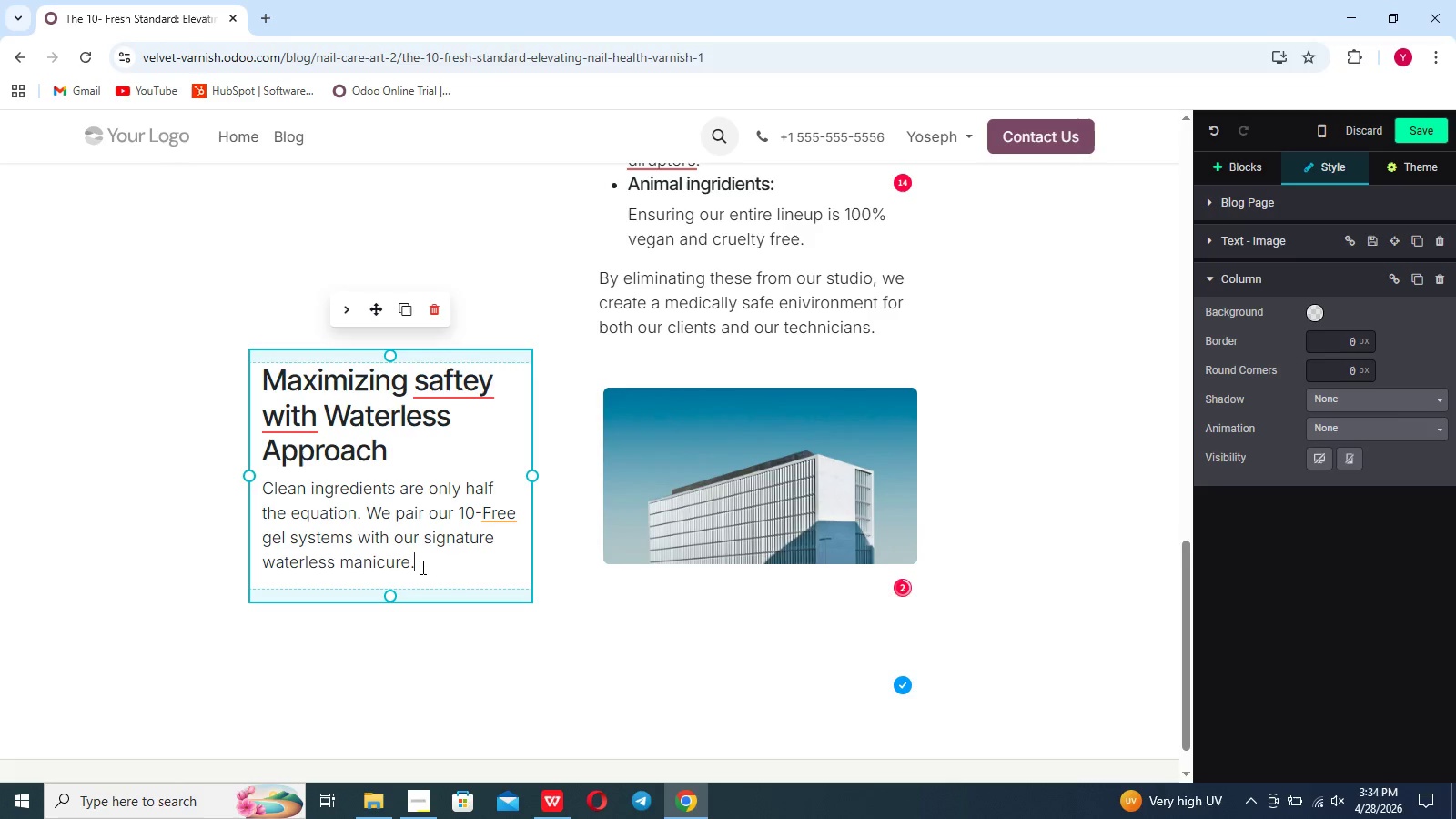 
key(Enter)
 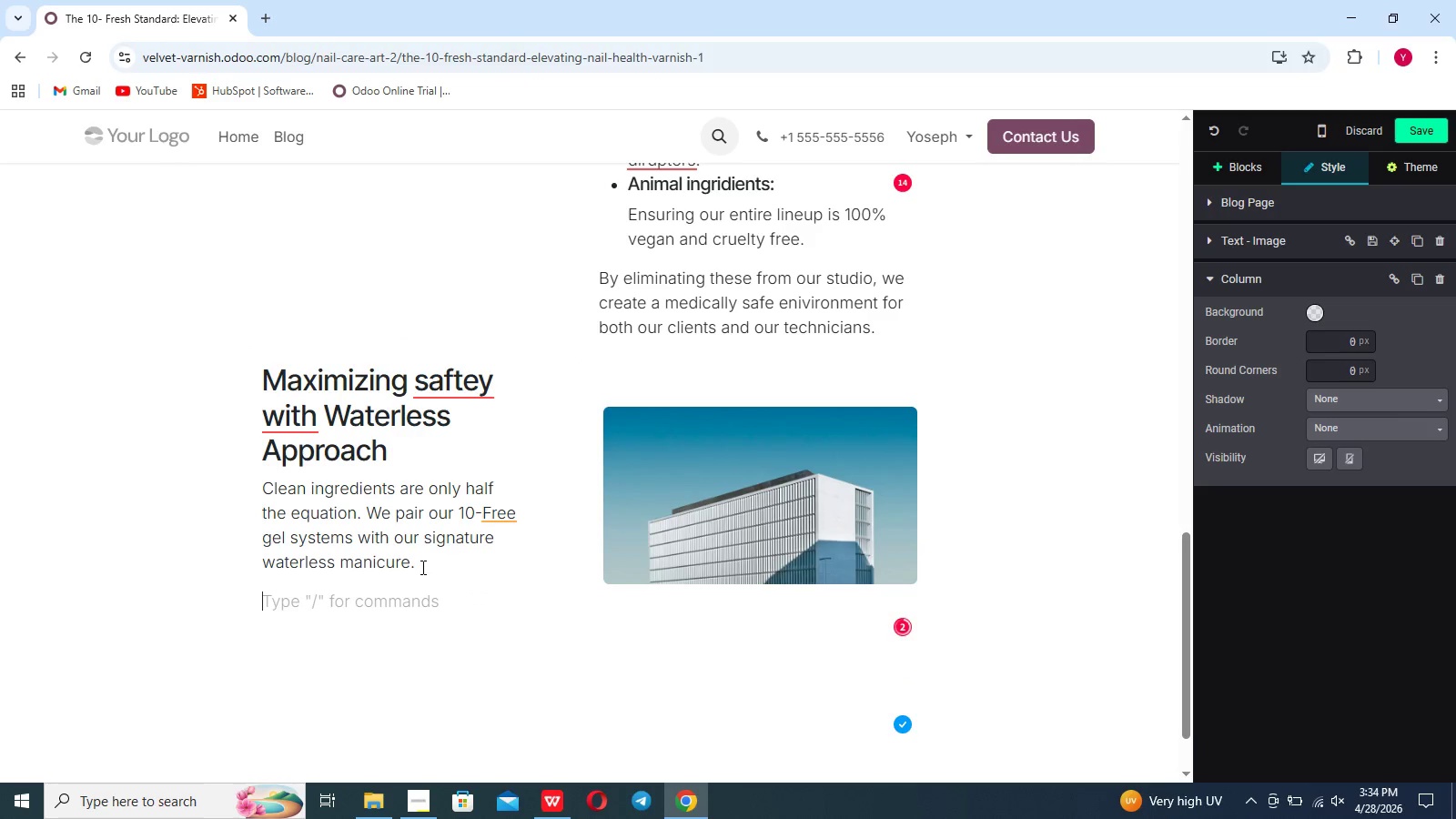 
type(Soaking nails in water cause the nail)
 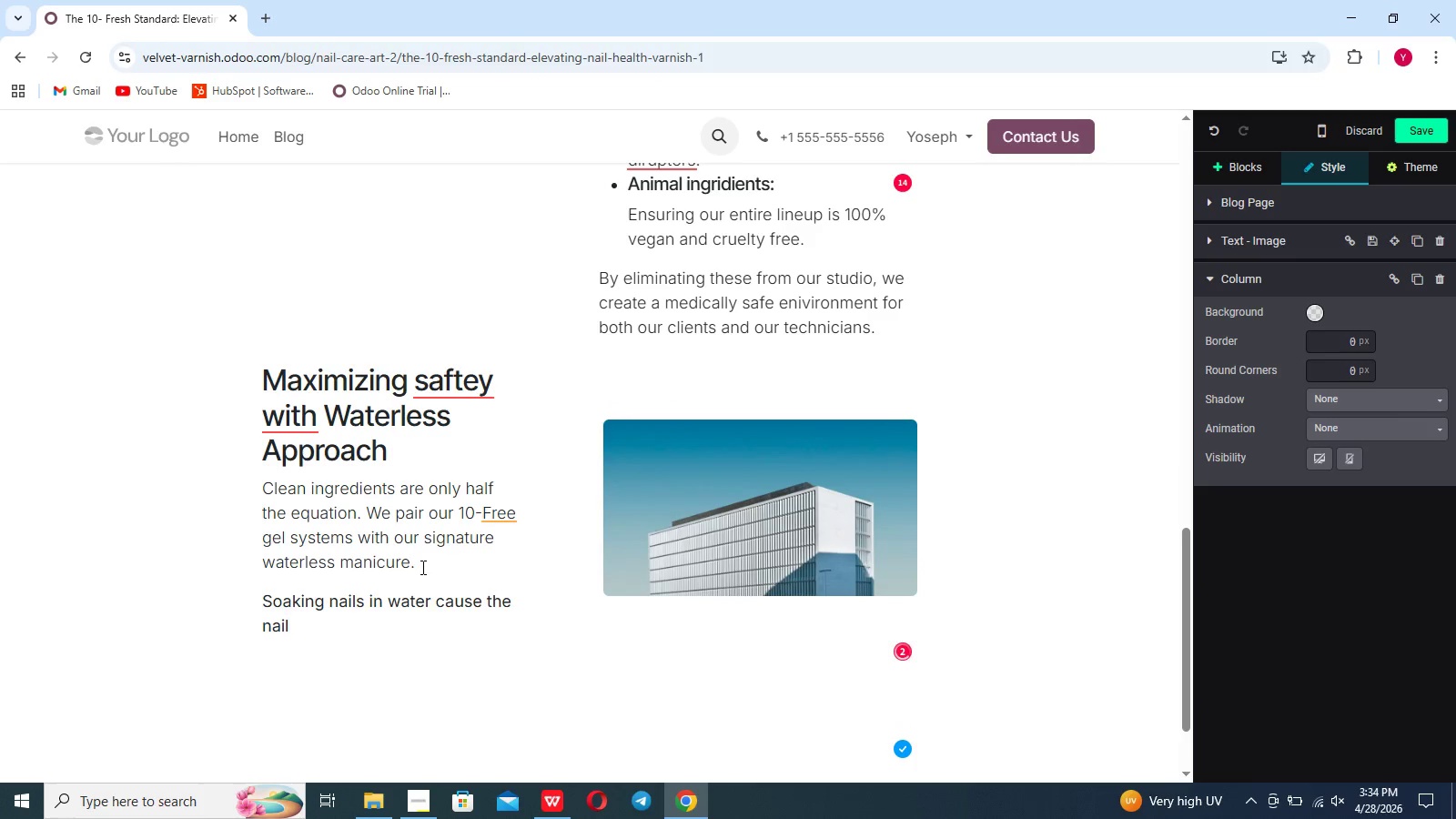 
type( late to ec)
key(Backspace)
type(xpanded )
 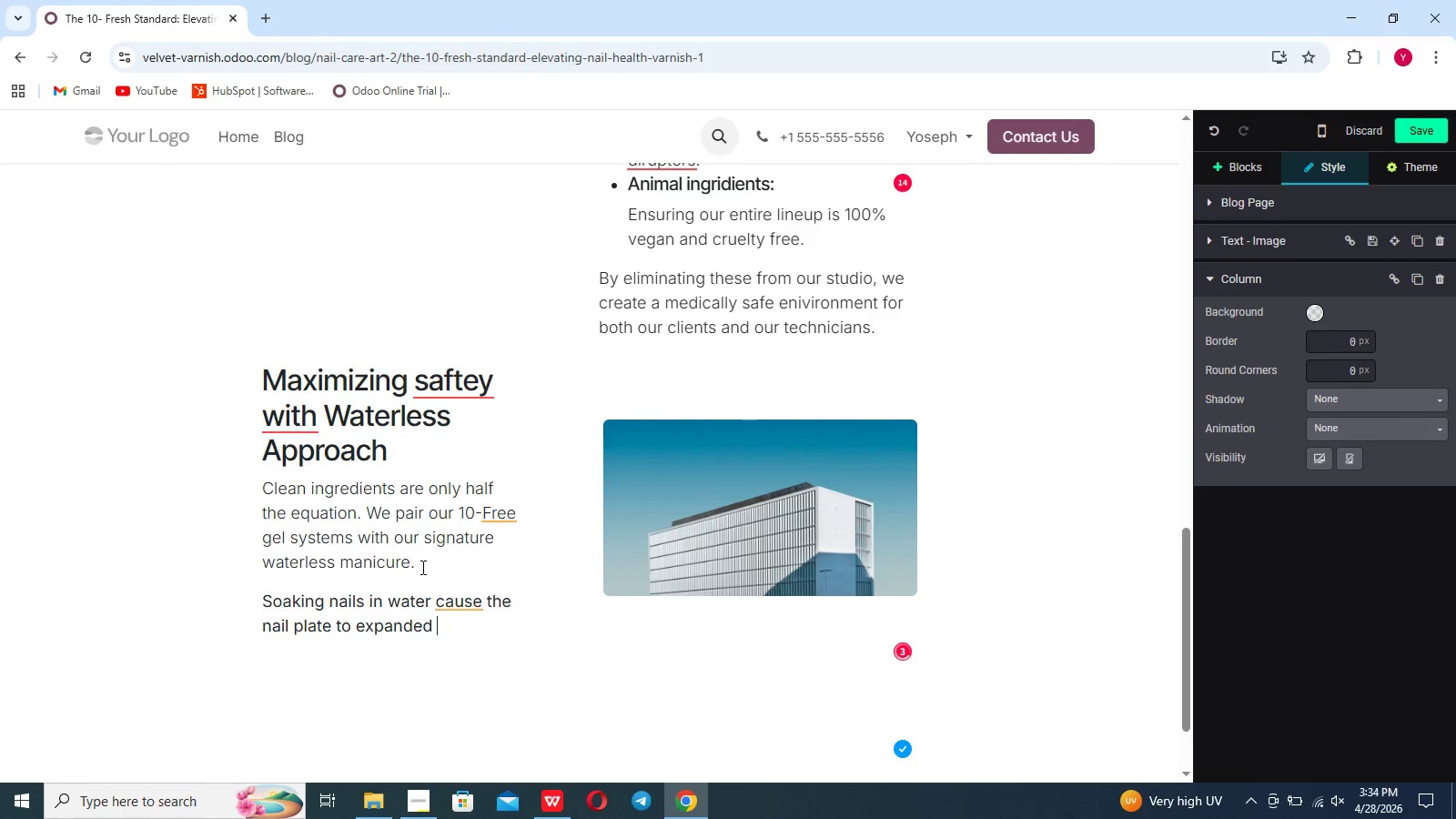 
wait(9.78)
 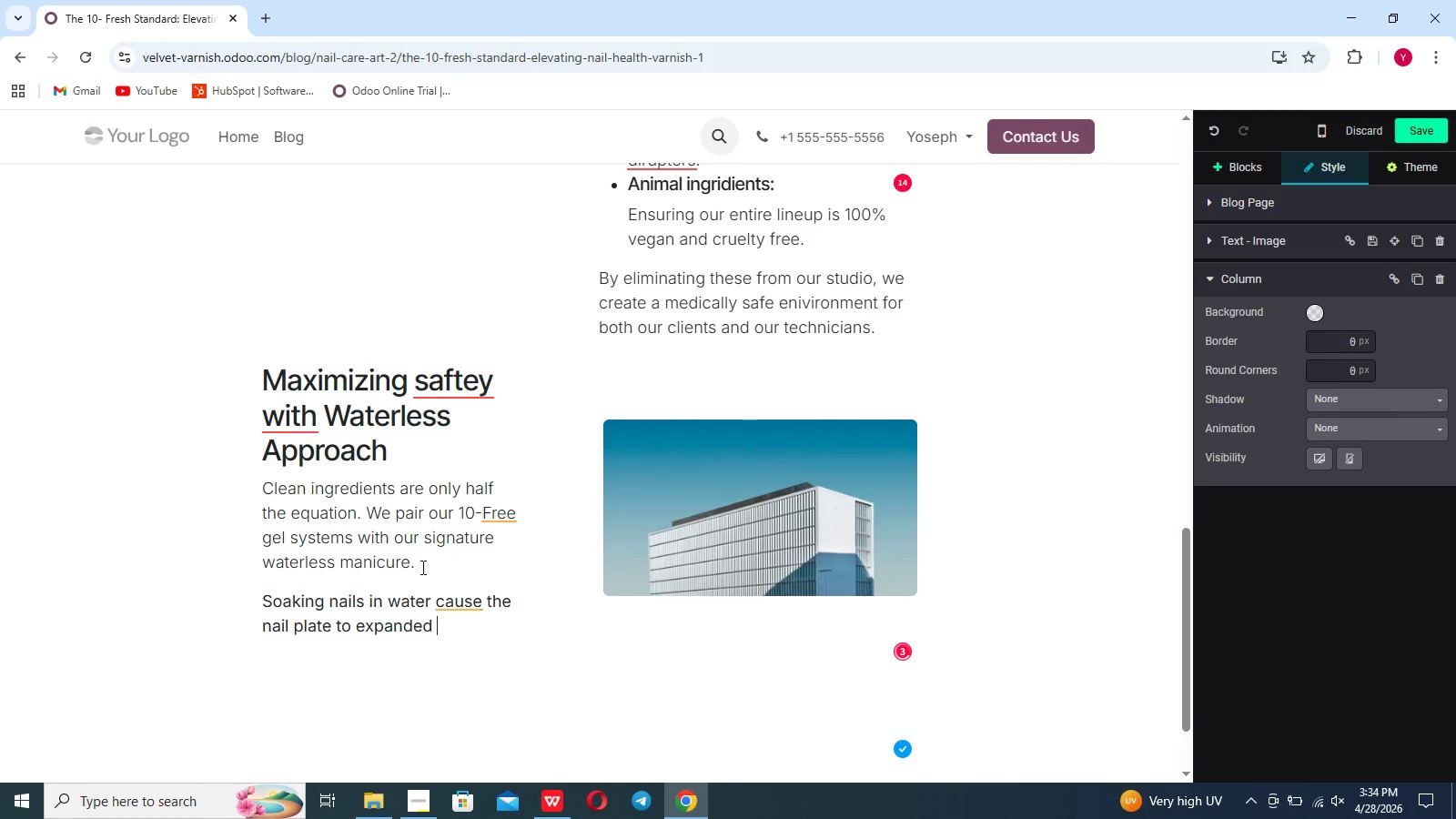 
key(Backspace)
key(Backspace)
key(Backspace)
type( like a sponge.wje)
key(Backspace)
key(Backspace)
type(hen polisin)
key(Backspace)
key(Backspace)
type(h is approached)
key(Backspace)
key(Backspace)
key(Backspace)
key(Backspace)
key(Backspace)
key(Backspace)
key(Backspace)
type(lied to)
 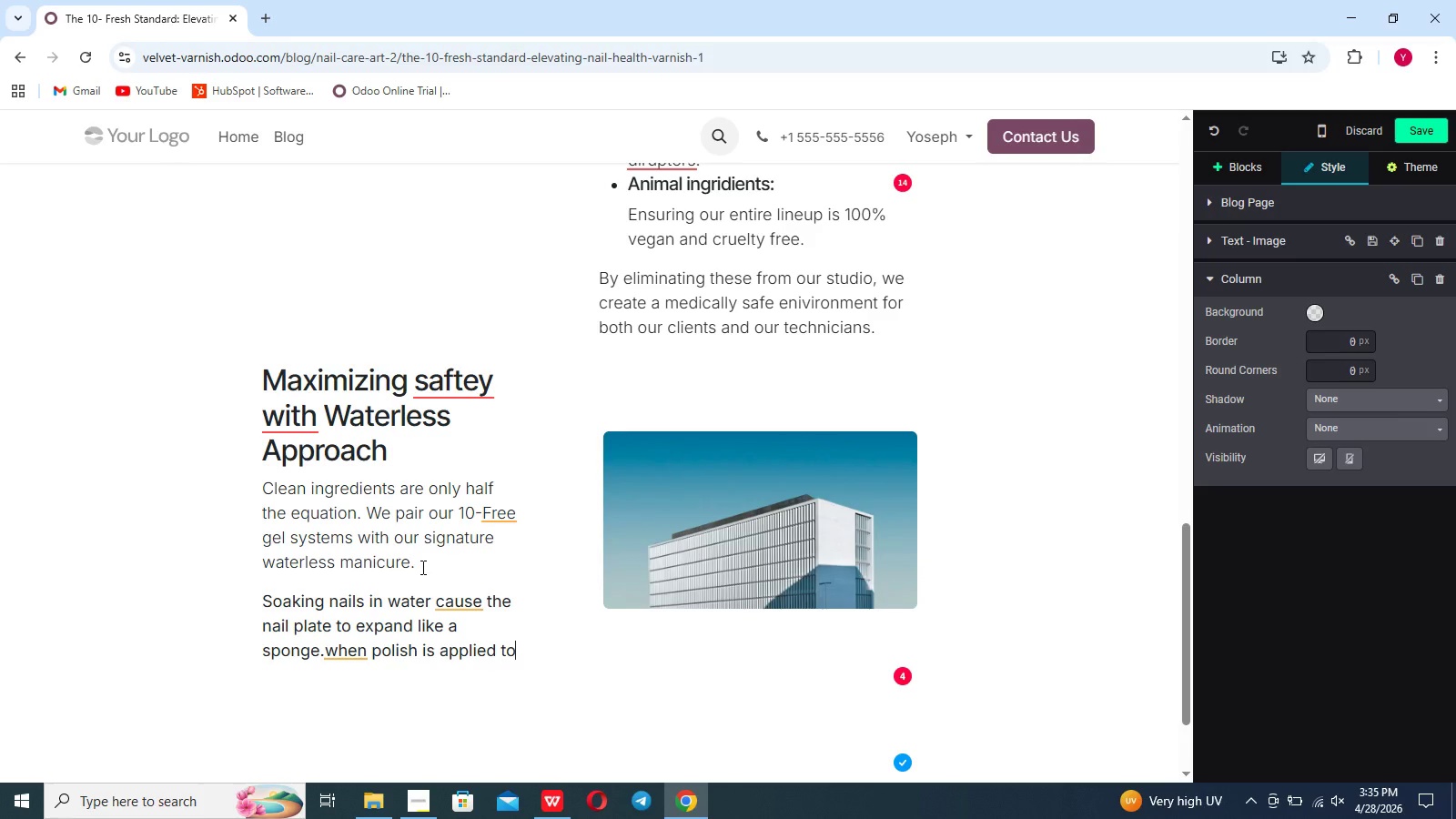 
type( an)
 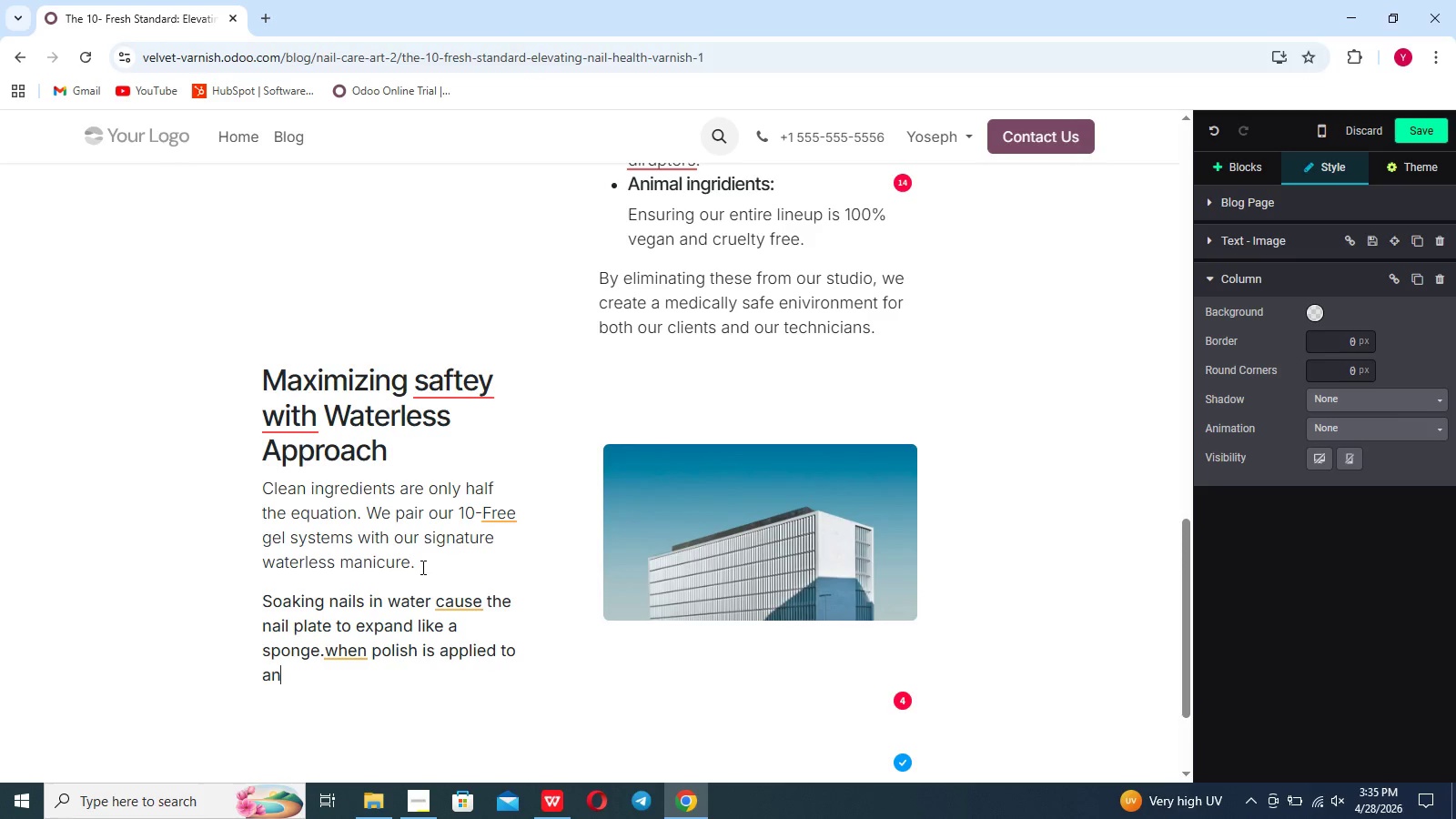 
wait(5.81)
 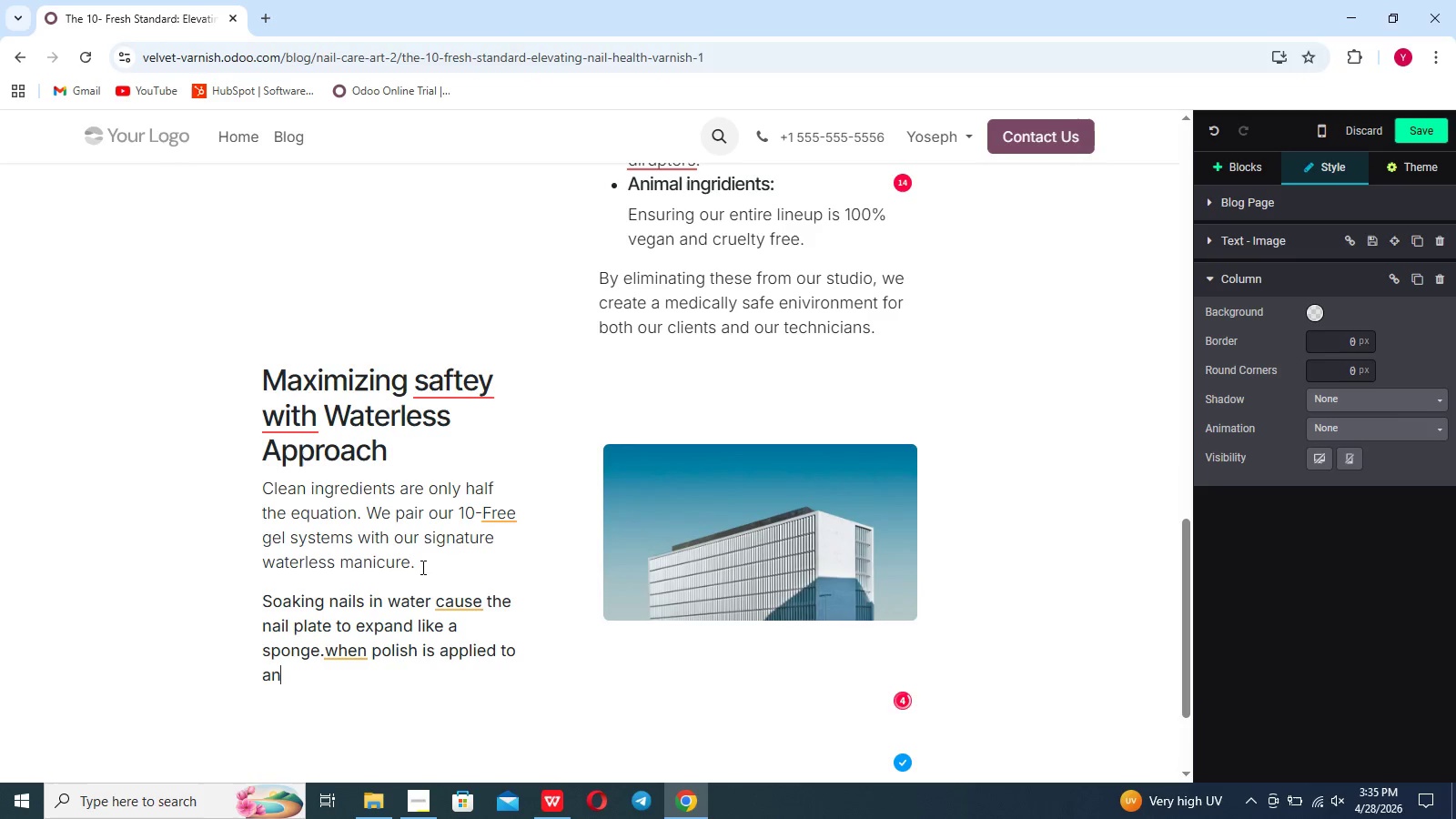 
type( expanded)
 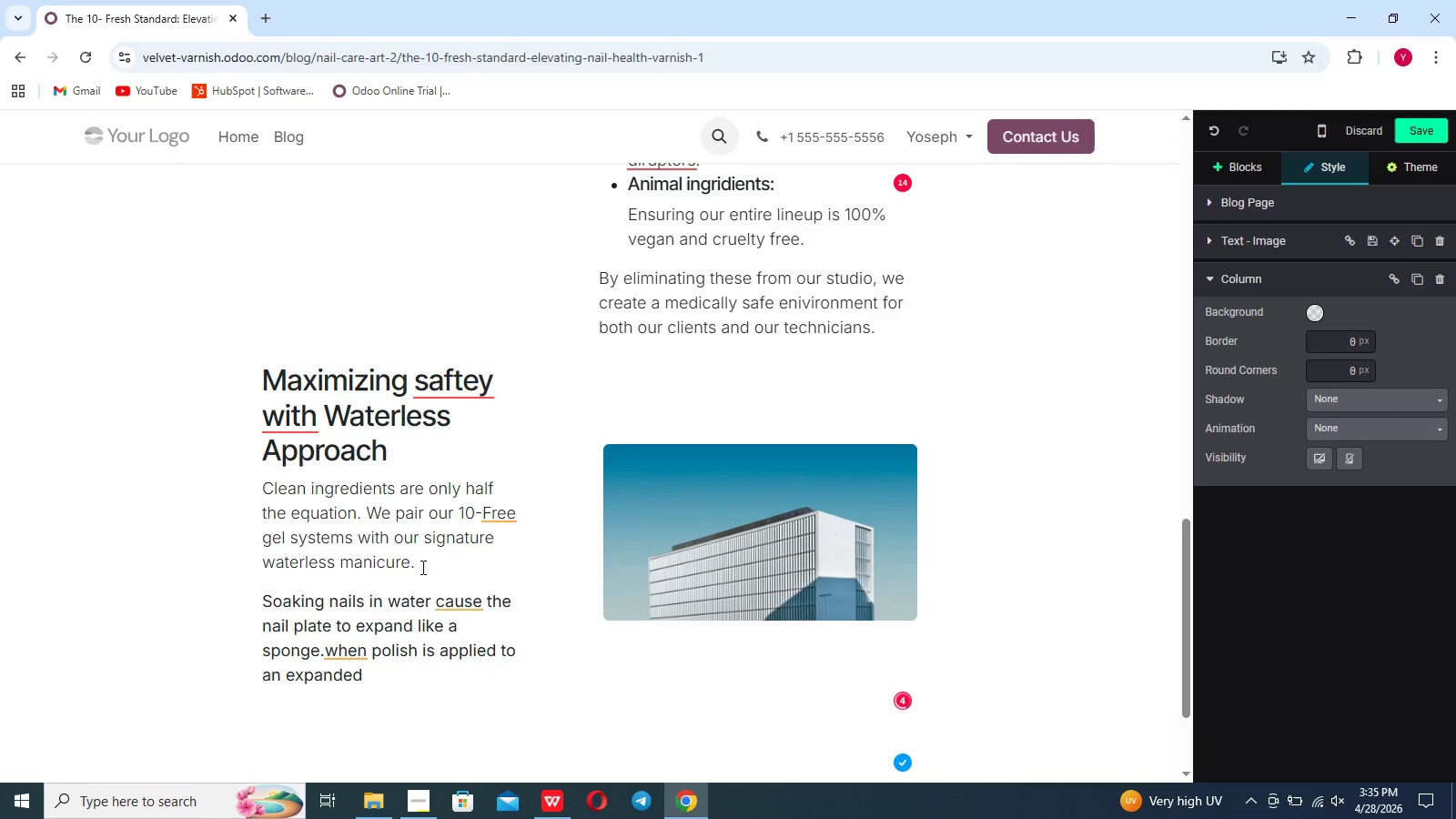 
type( nail)
 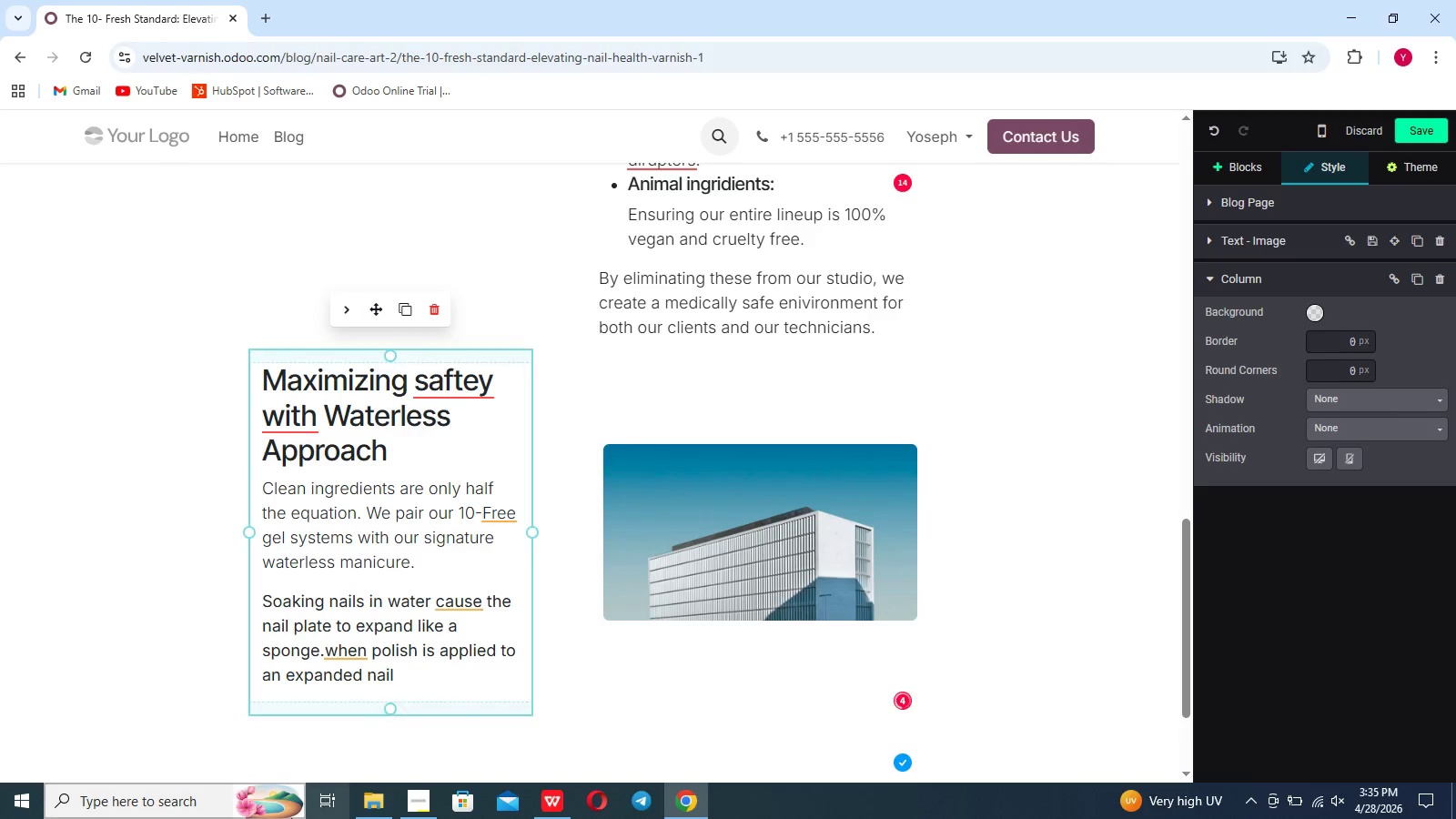 
type(, it)
 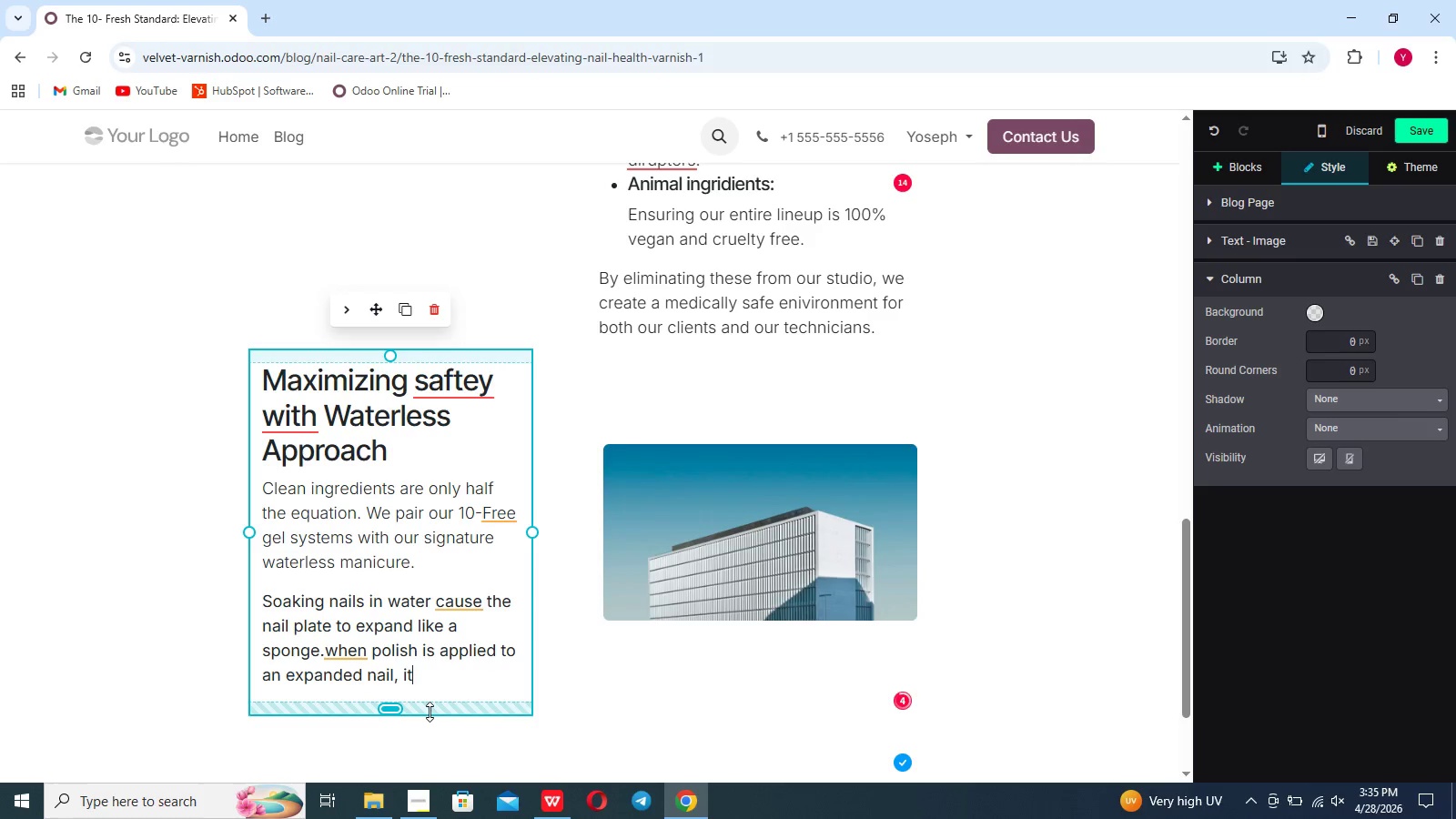 
type( inevi)
 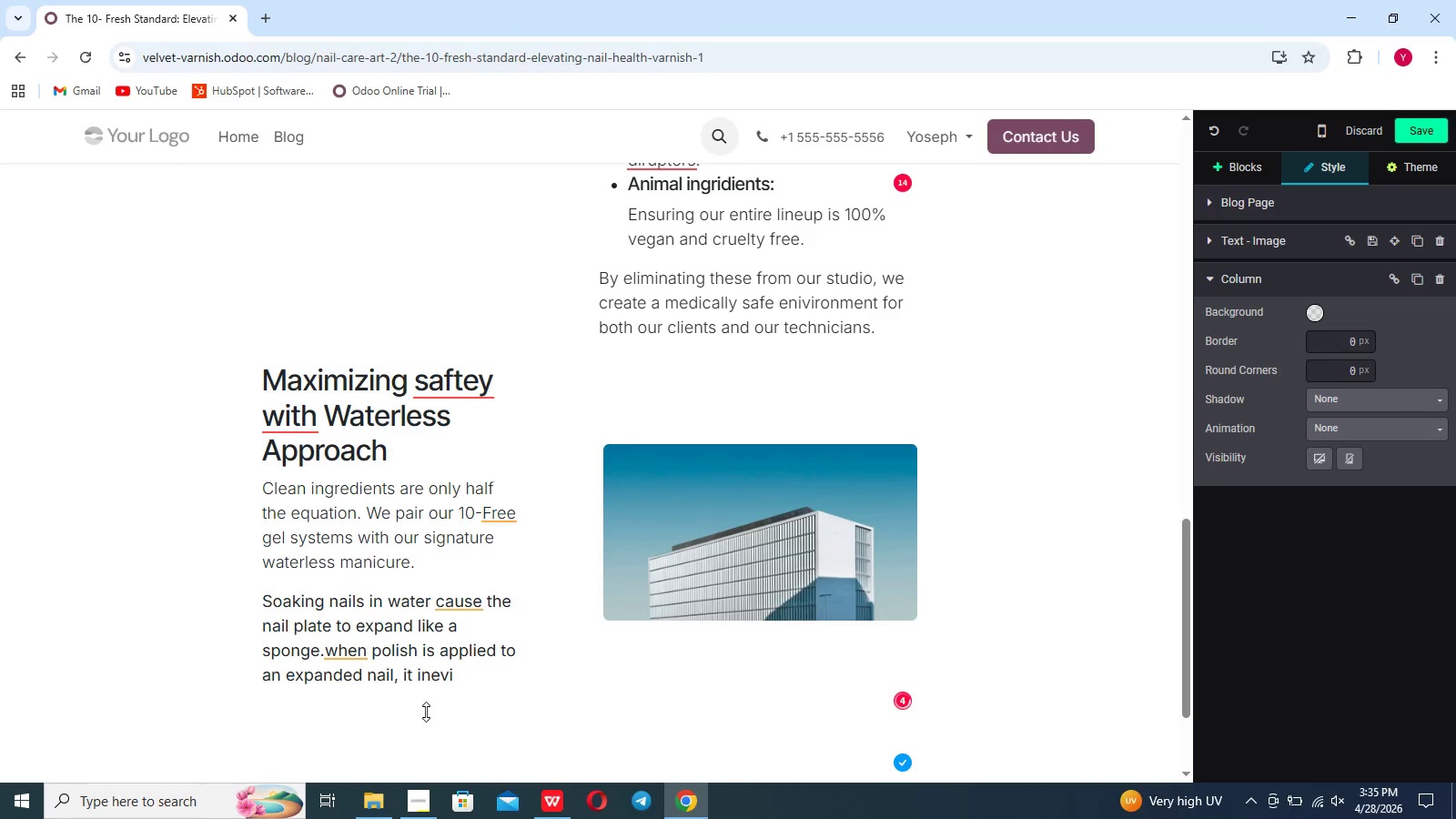 
type(tably chips and lifte)
key(Backspace)
type(s ad the nail dries and shir)
key(Backspace)
key(Backspace)
type(rinks back y)
key(Backspace)
type(to its normal sixe)
key(Backspace)
key(Backspace)
type(ze.)
 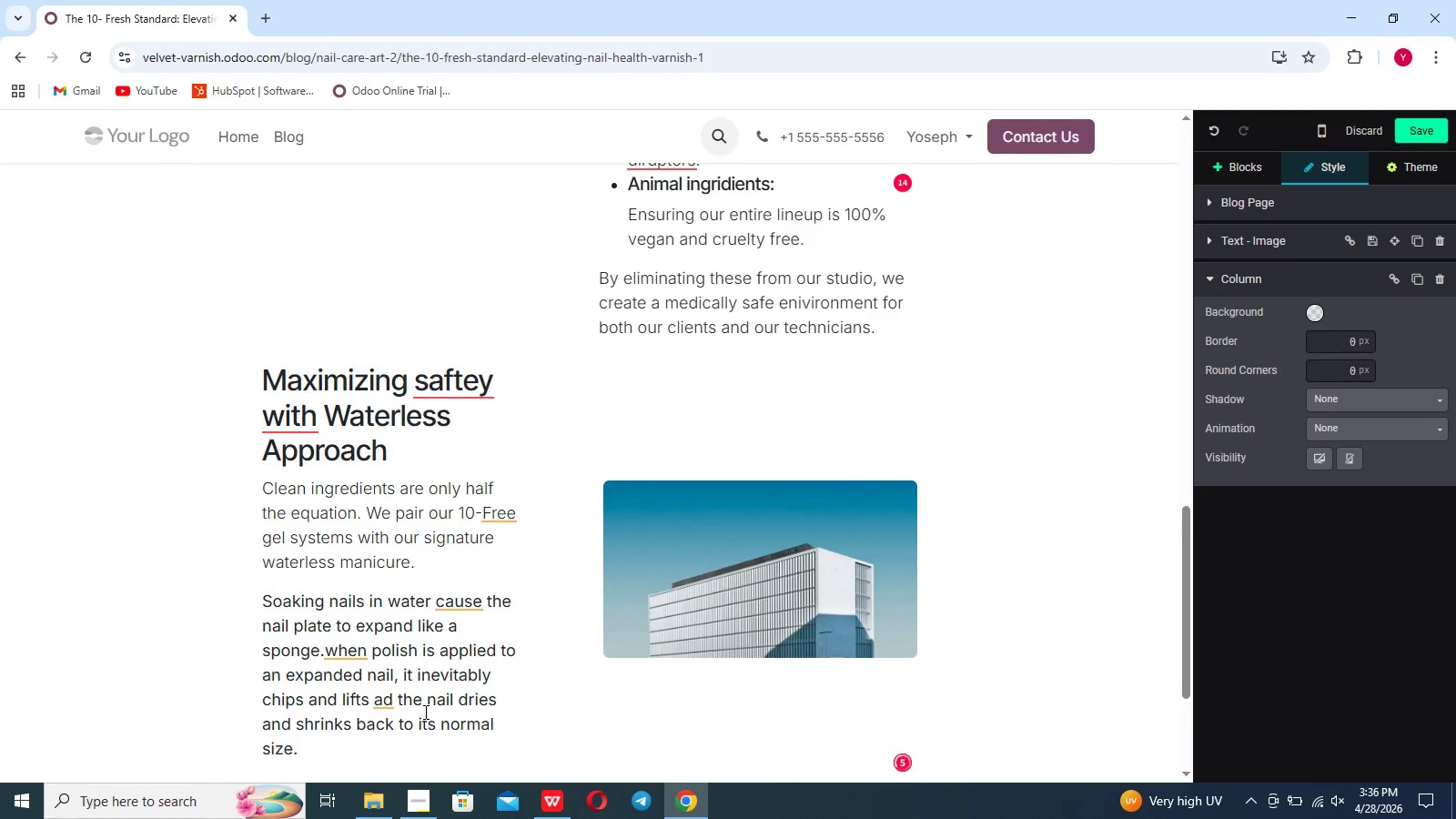 
type(Furthermi)
key(Backspace)
type(ore)
 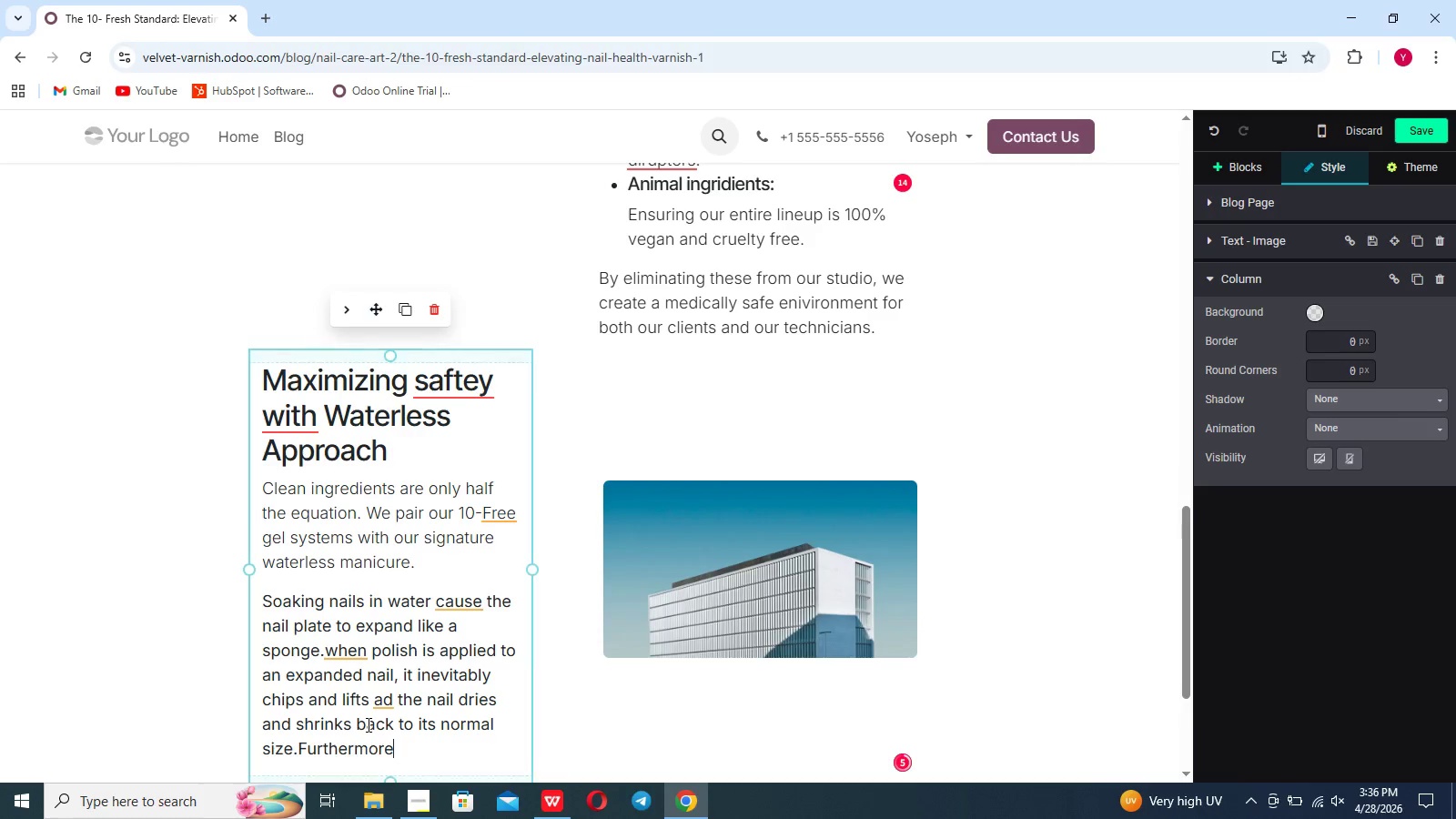 
type(, communuak)
key(Backspace)
type(l water)
 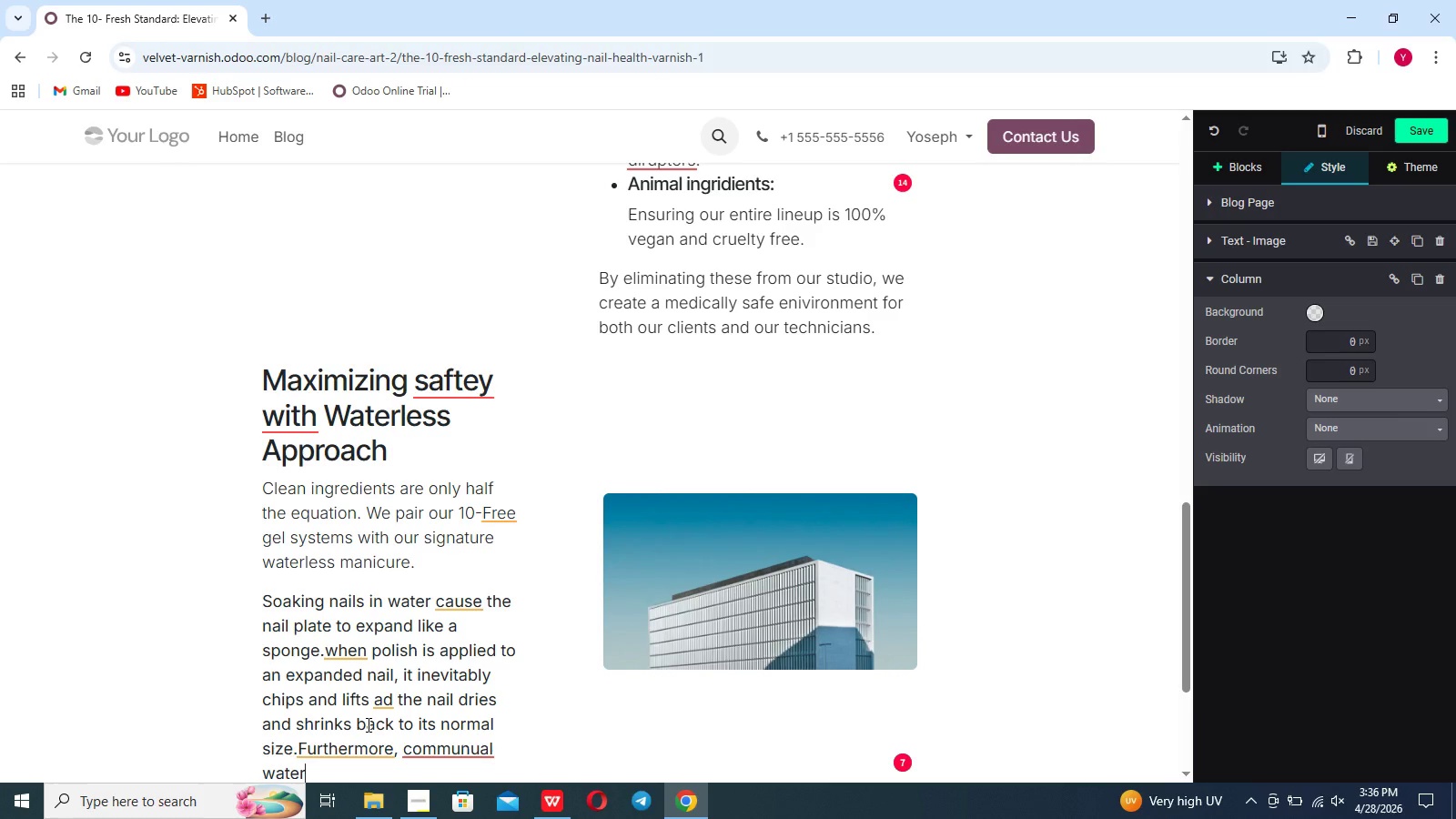 
wait(5.88)
 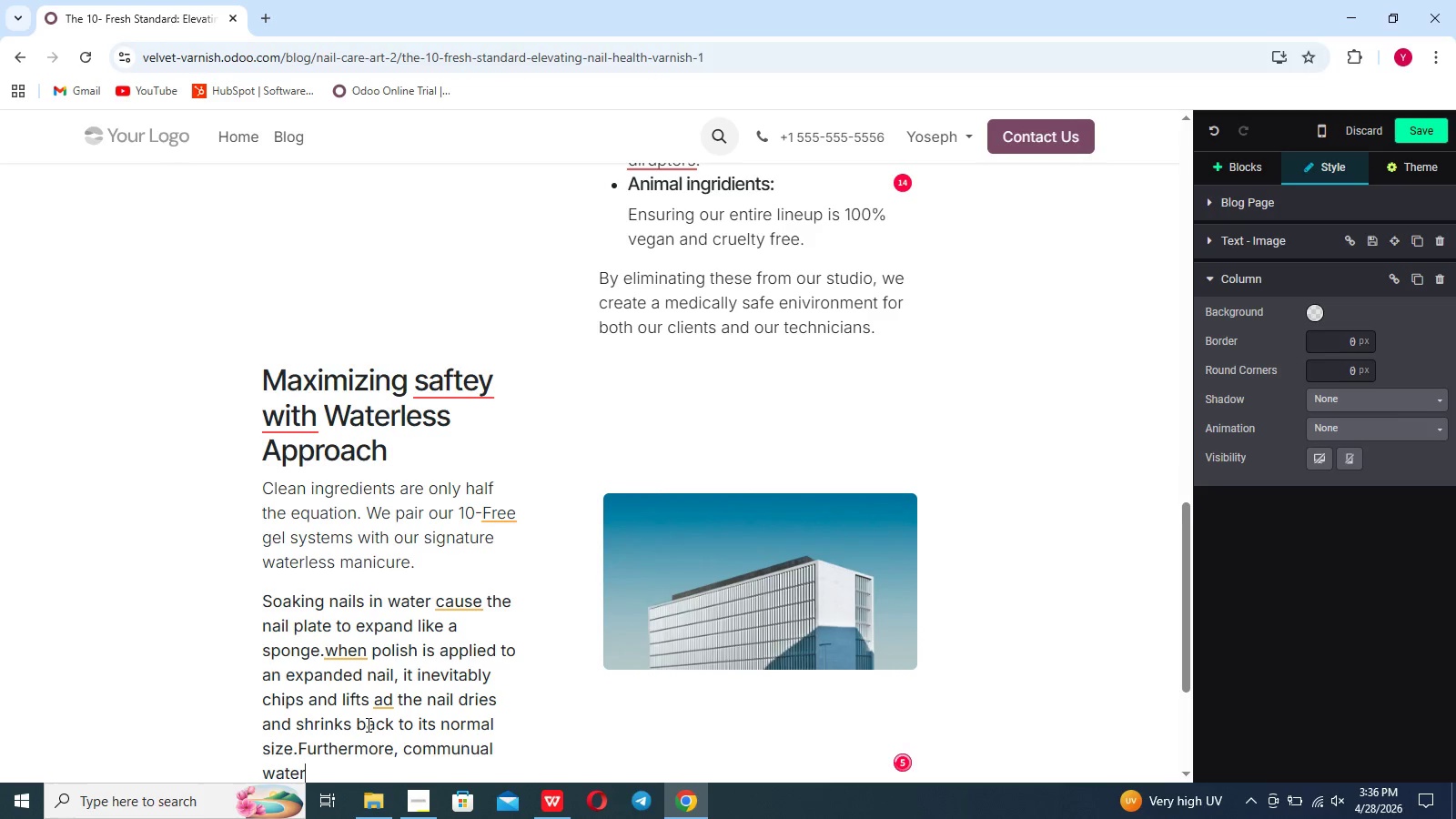 
type( bowls introduces)
key(Backspace)
type( unnece)
key(Backspace)
key(Backspace)
 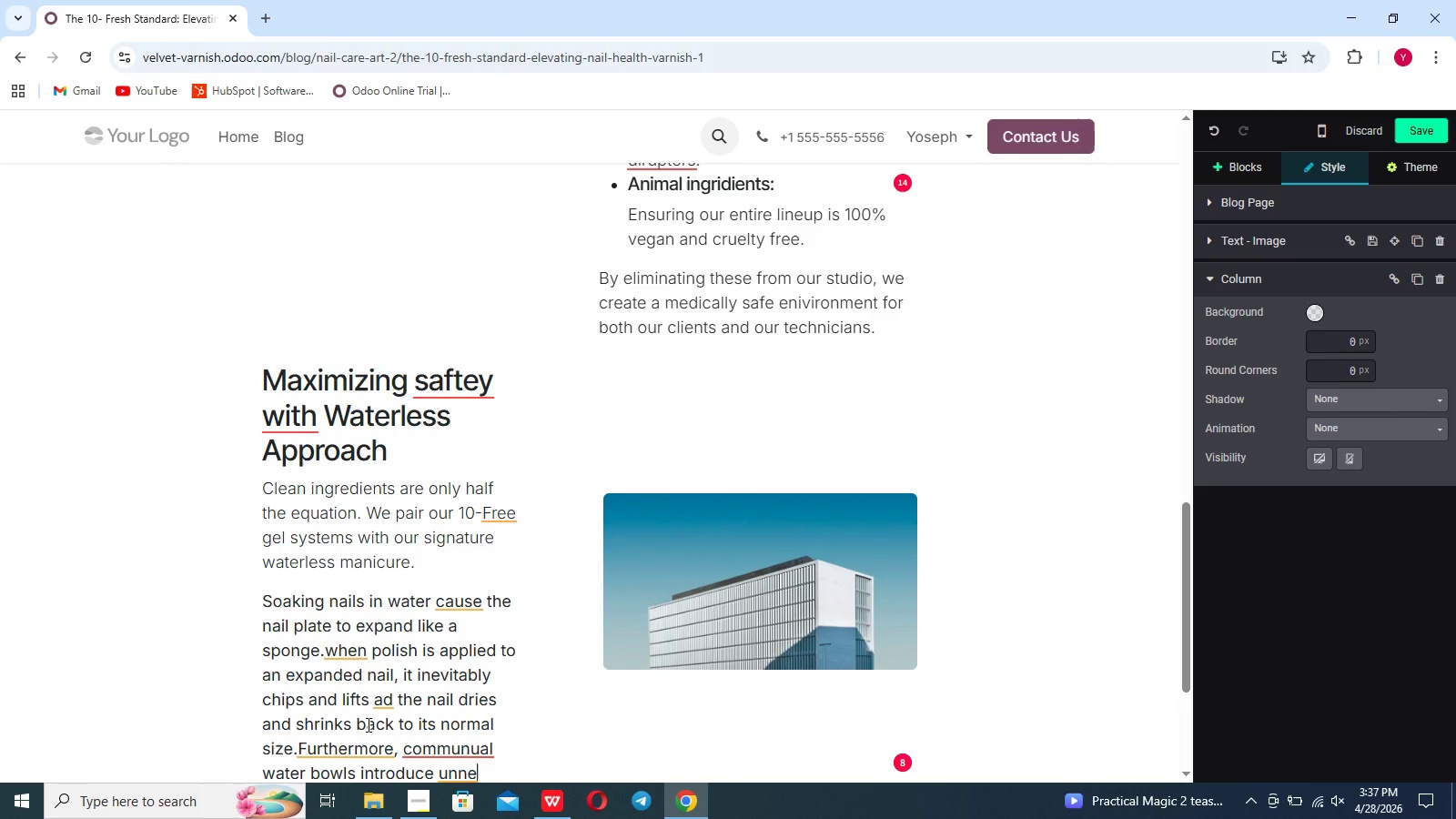 
type(cessary bacterial resjs. By utilixin)
 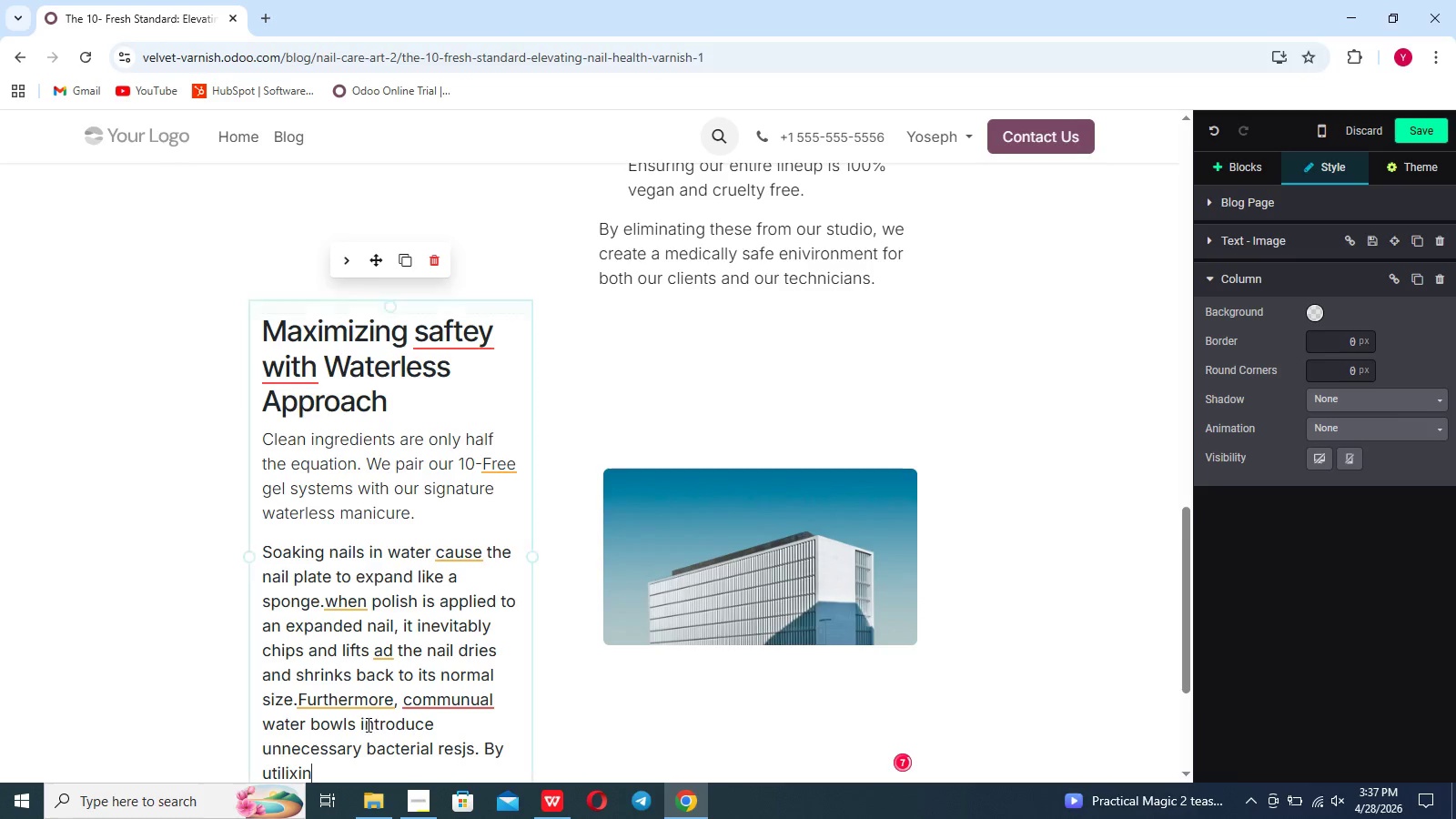 
type(g a completly dry)
 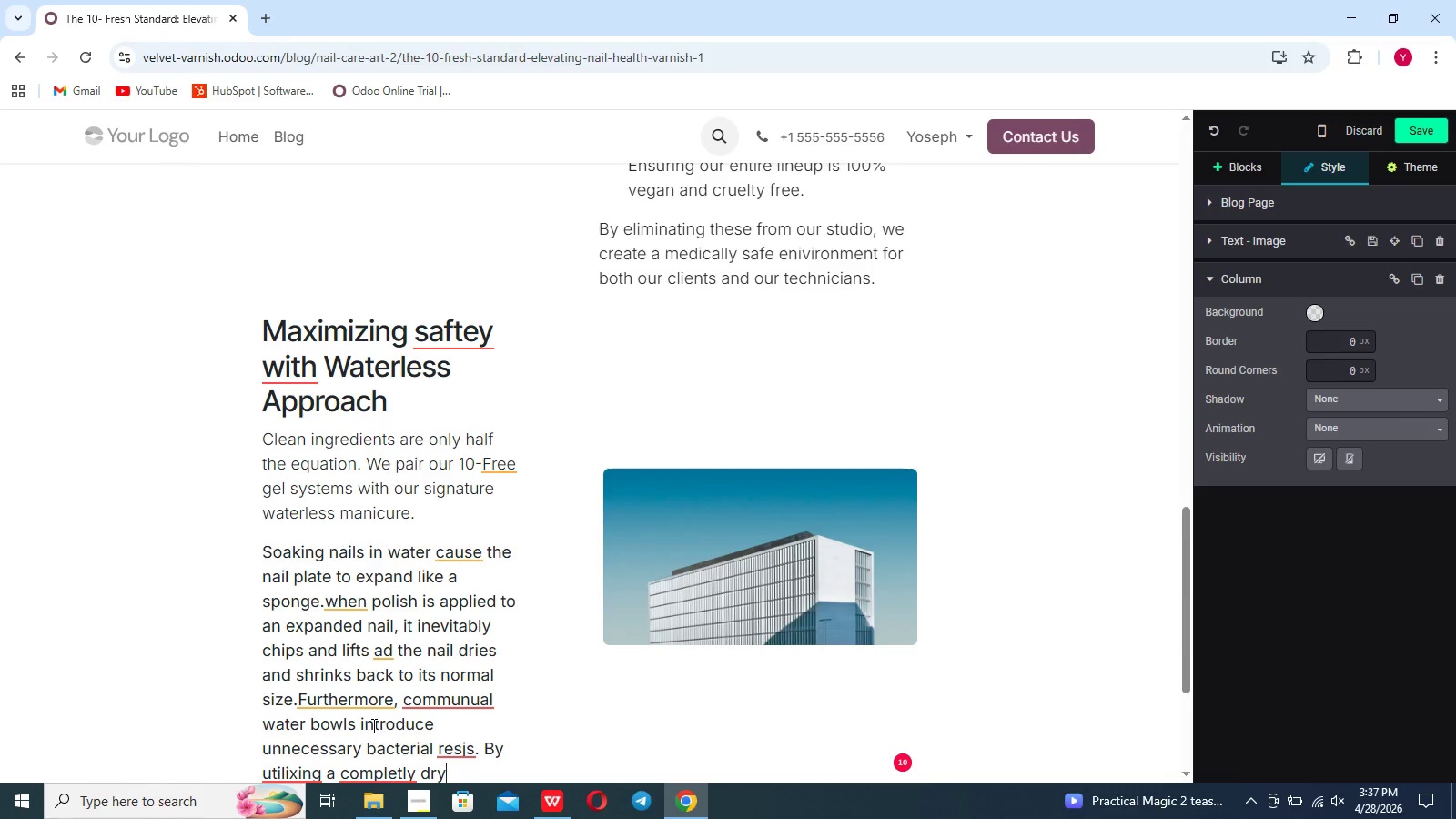 
wait(6.02)
 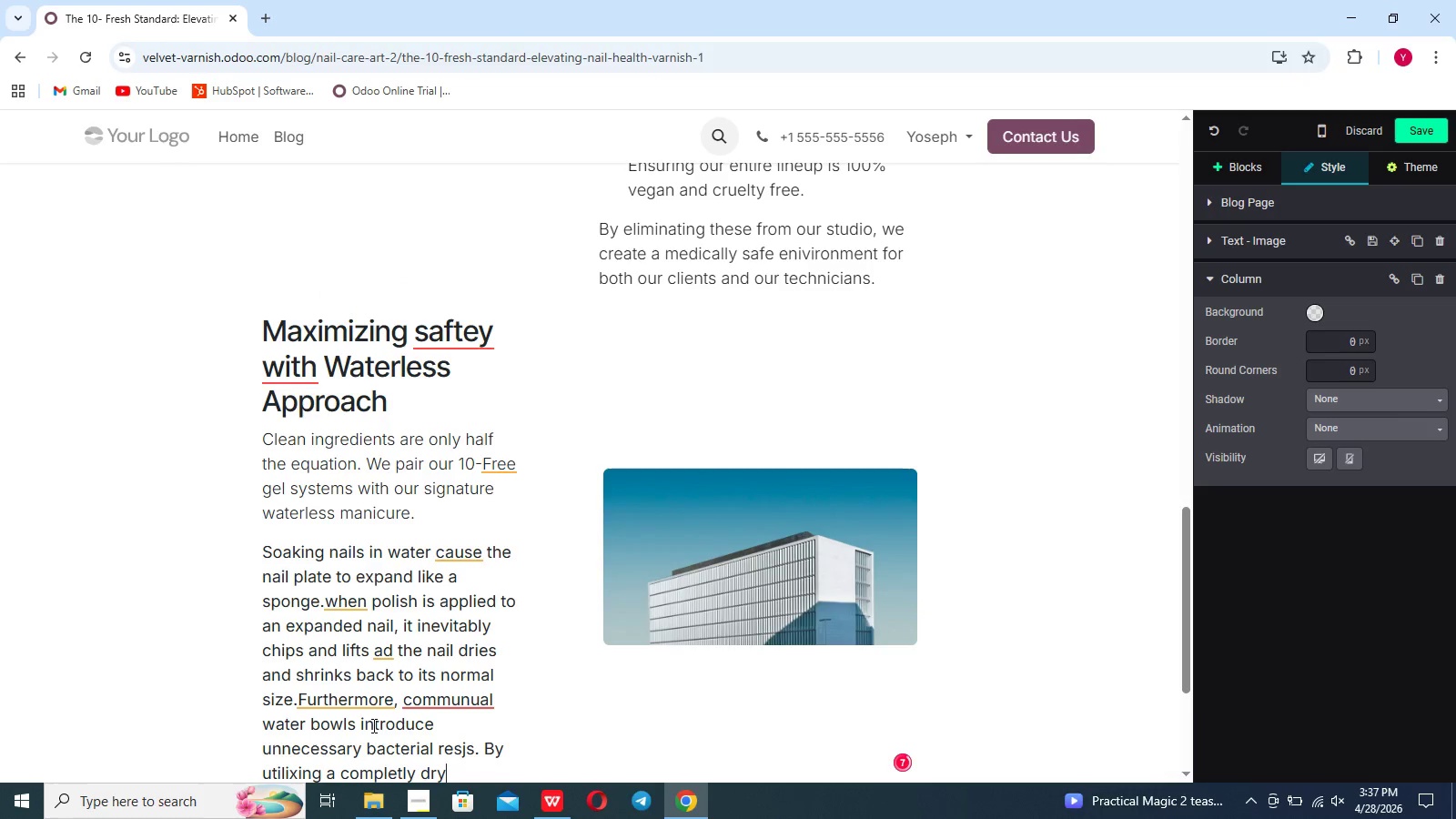 
type(, meical-grade)
 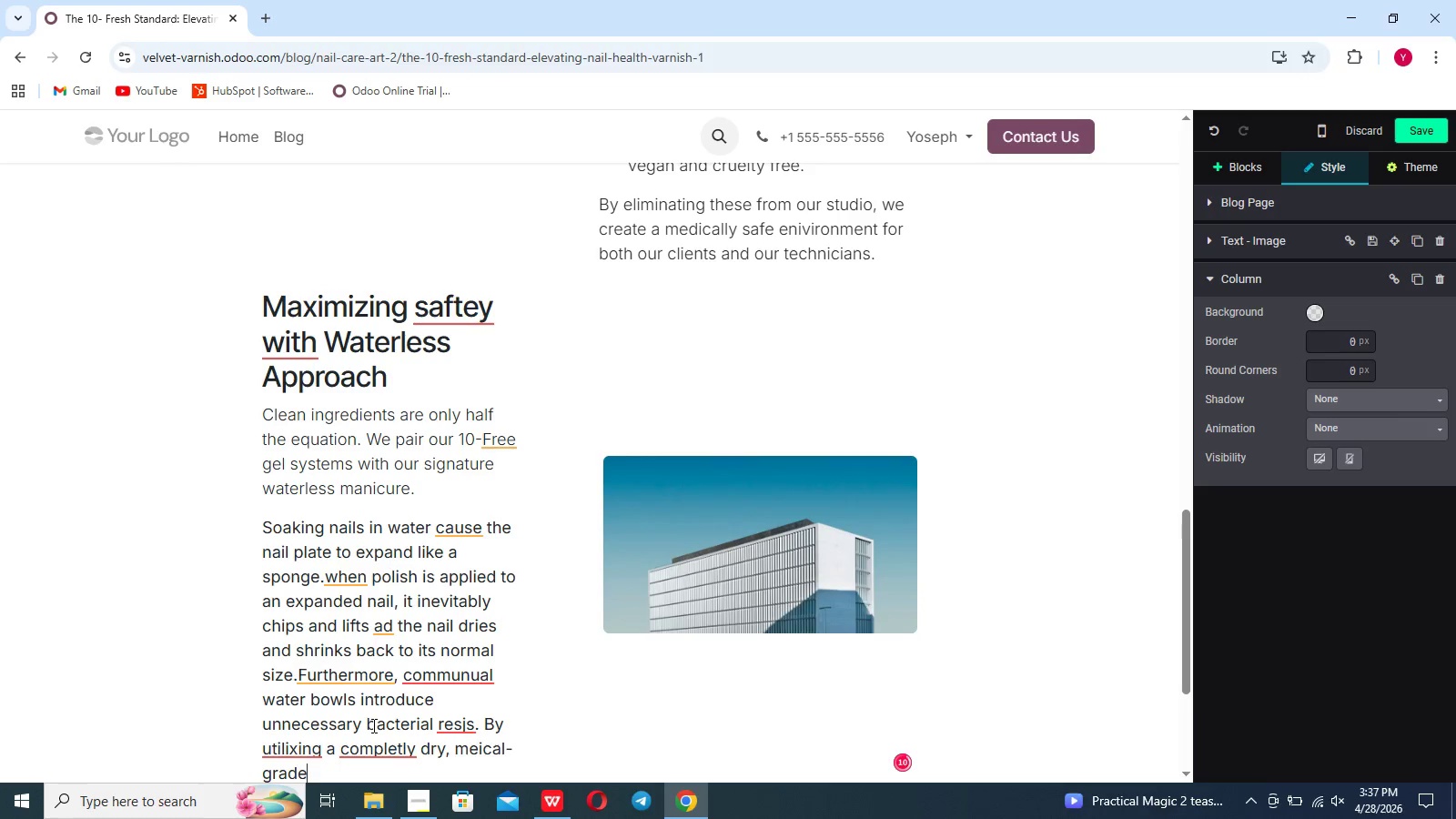 
wait(5.06)
 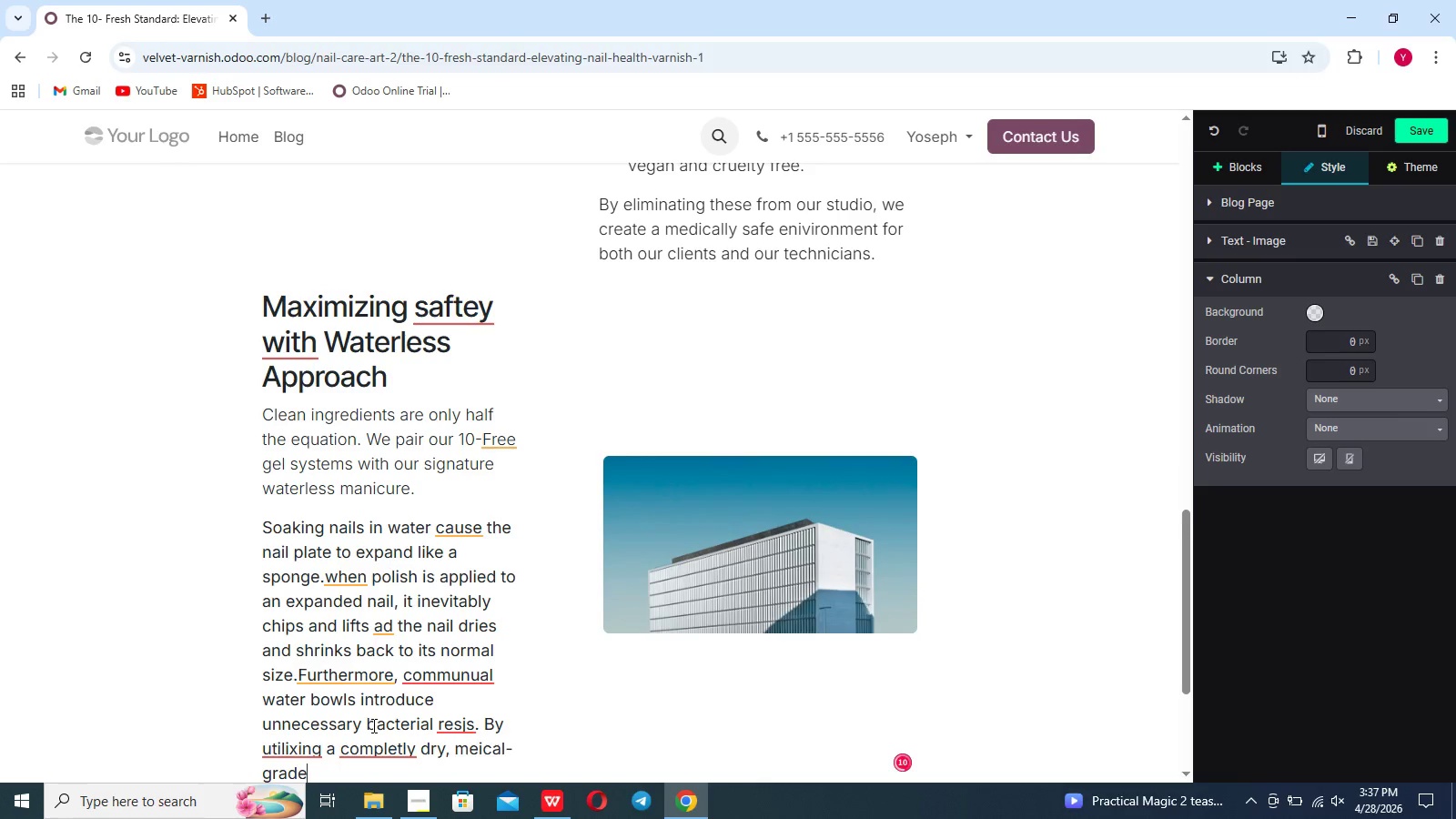 
key(Minus)
 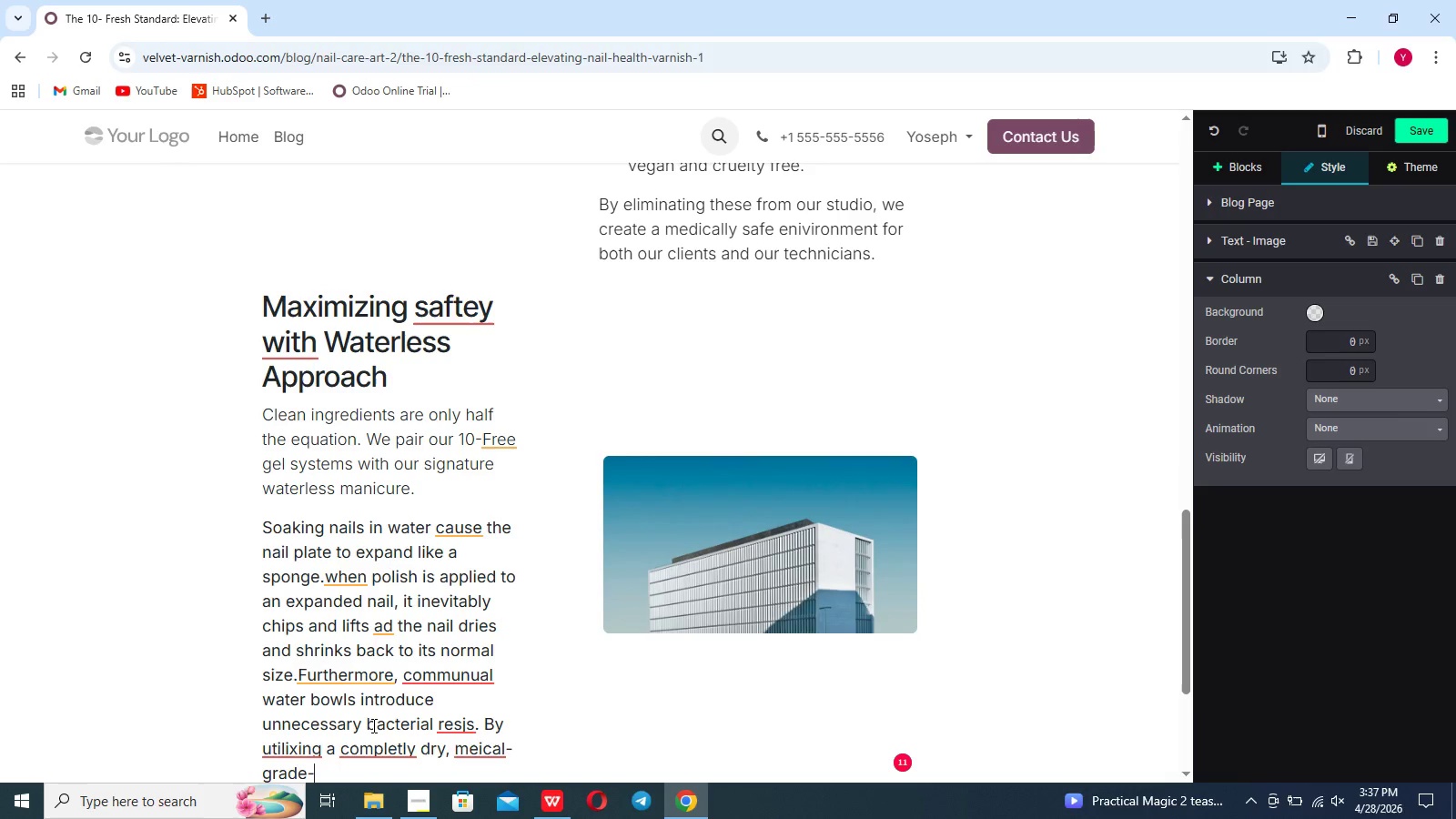 
key(E)
 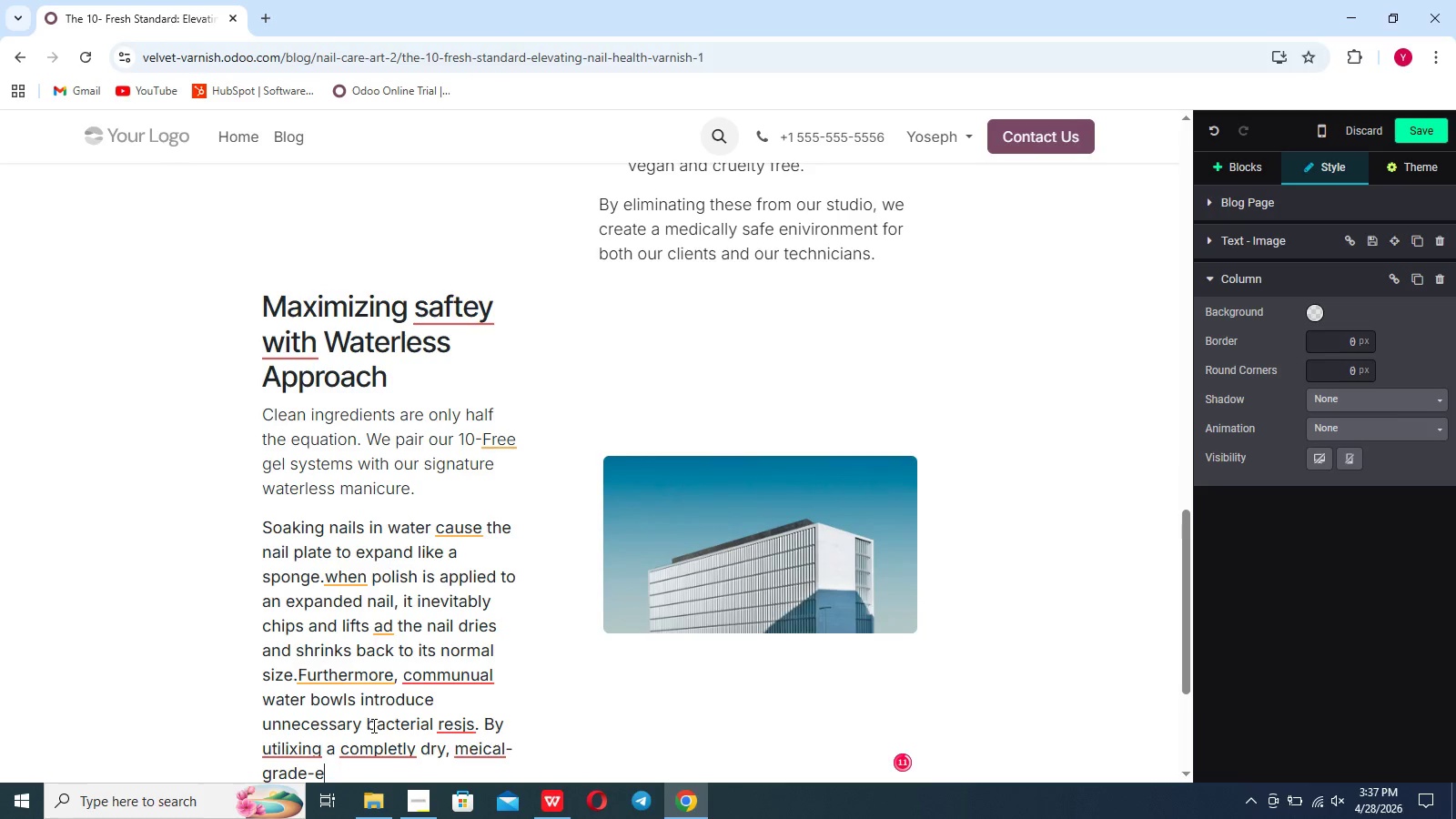 
key(Backspace)
key(Backspace)
type( e-file prep,we ensure)
 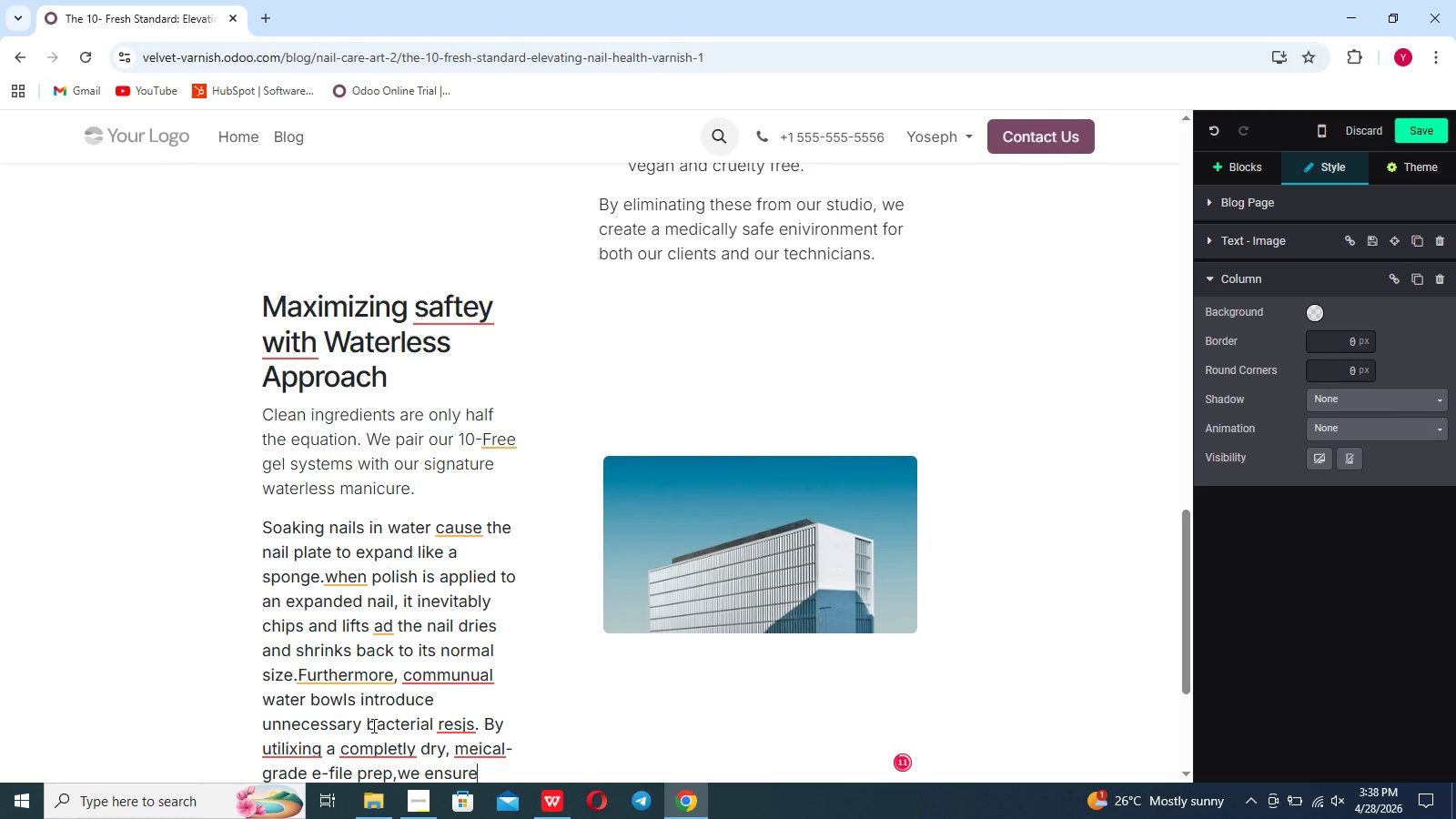 
wait(8.56)
 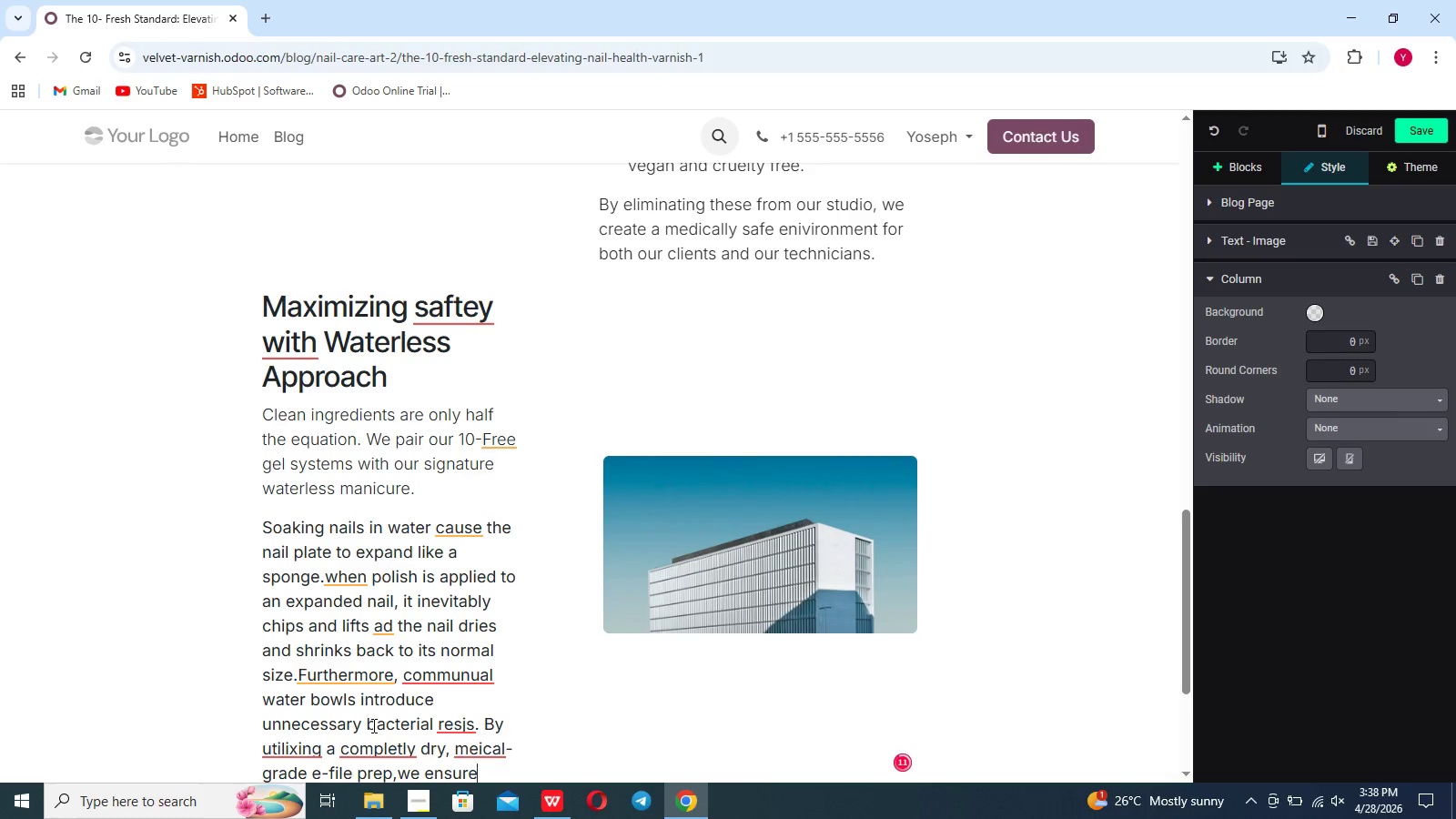 
left_click([429, 796])